 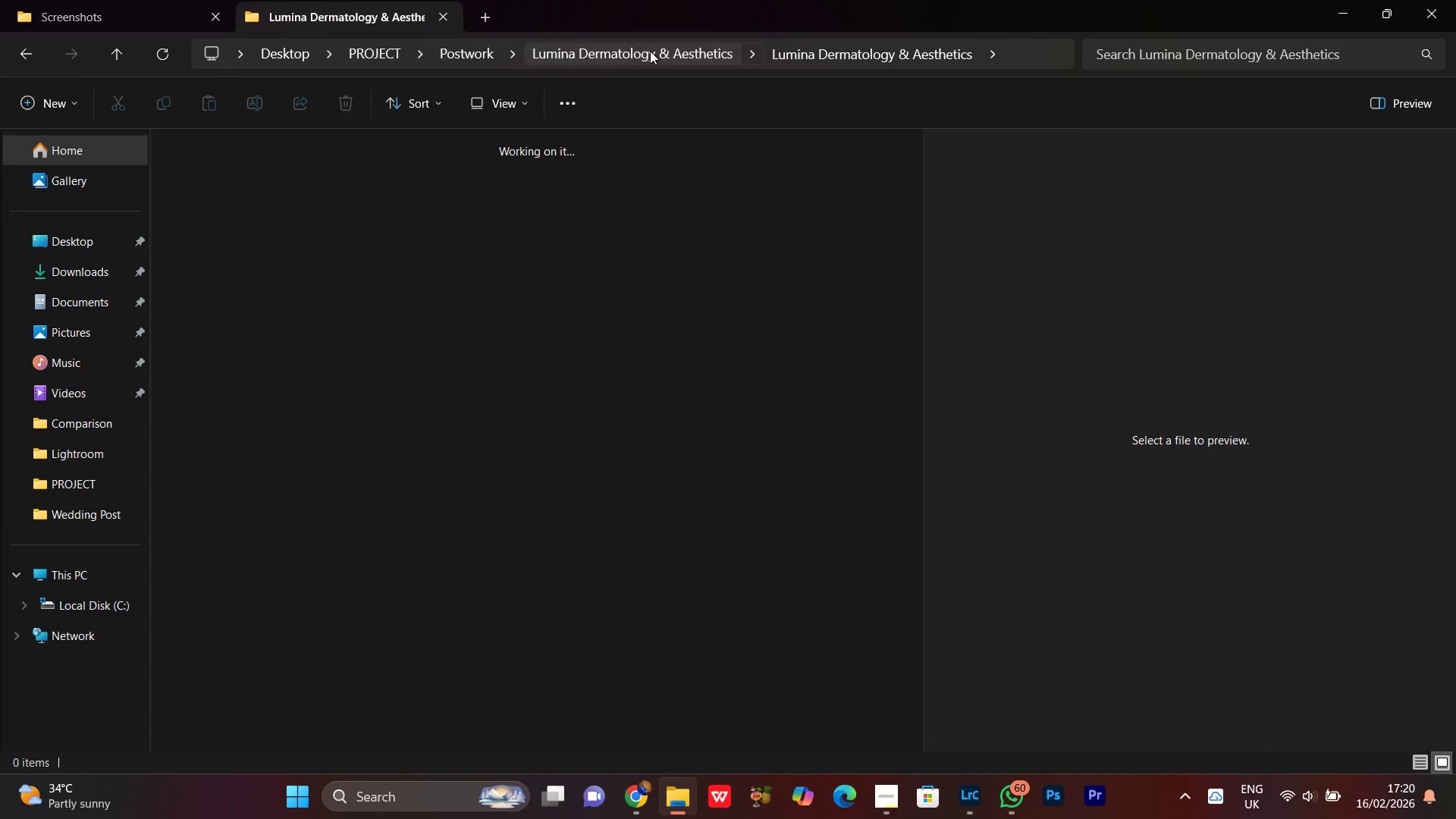 
left_click([325, 428])
 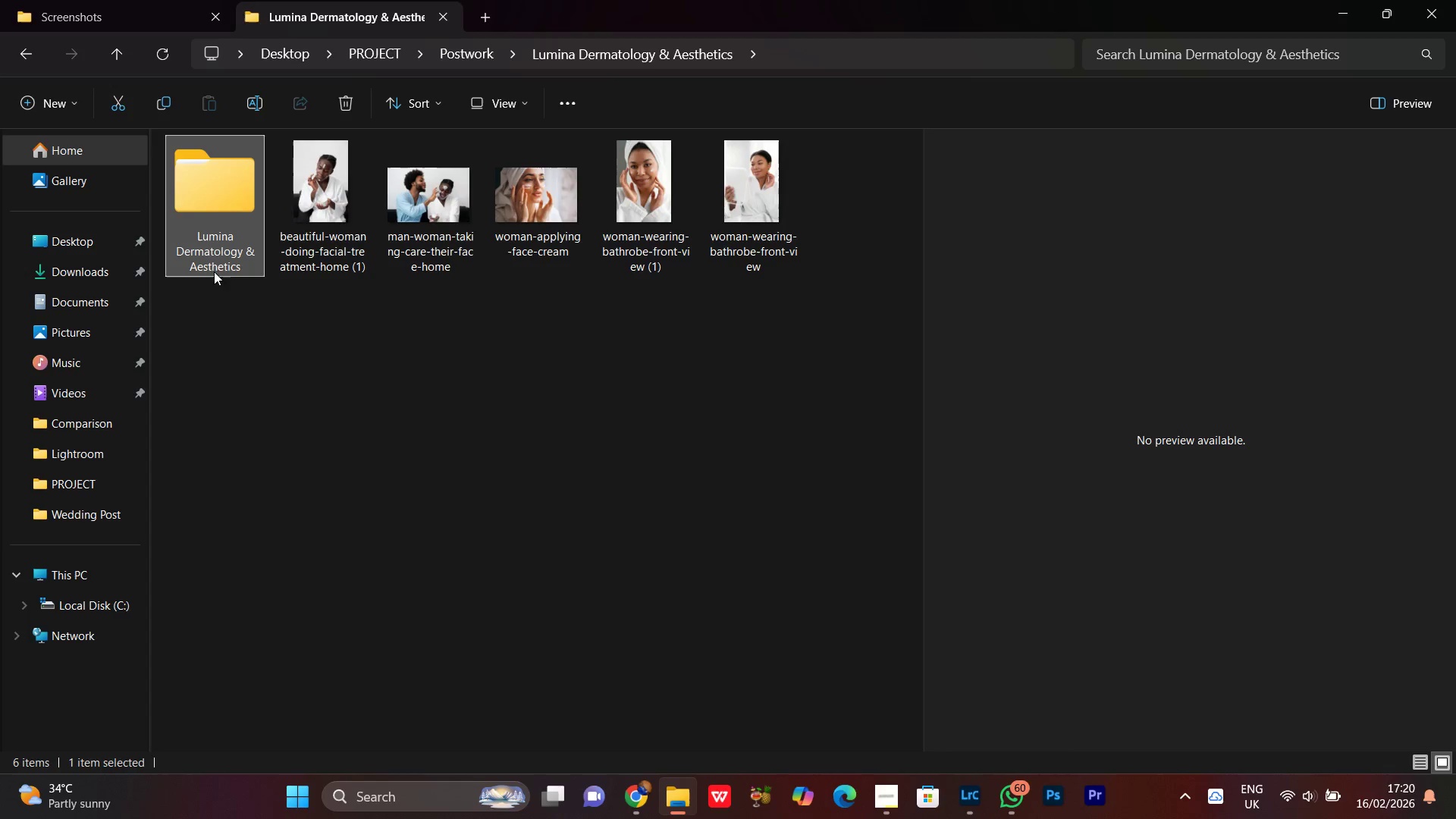 
right_click([207, 234])
 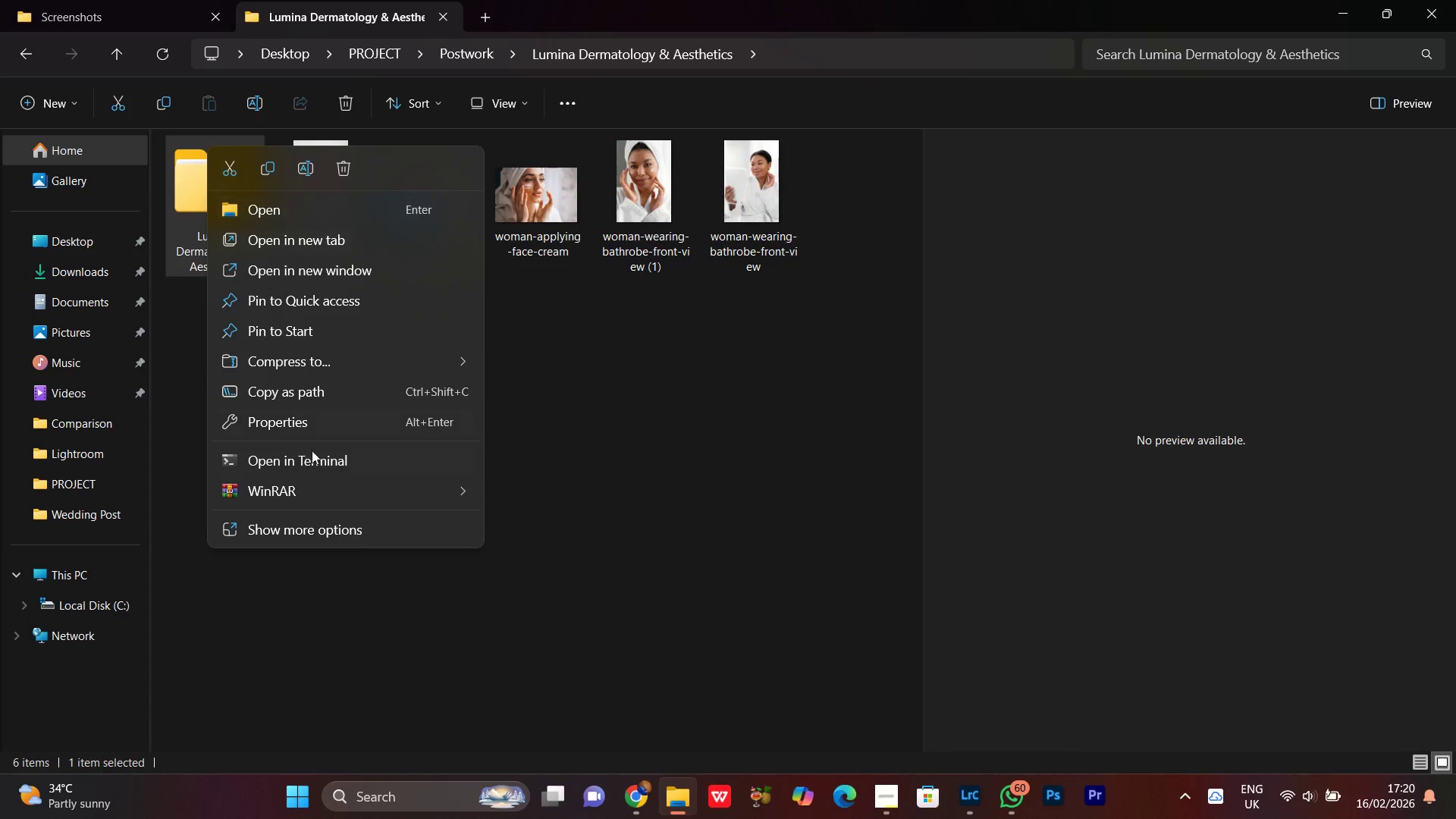 
left_click([300, 498])
 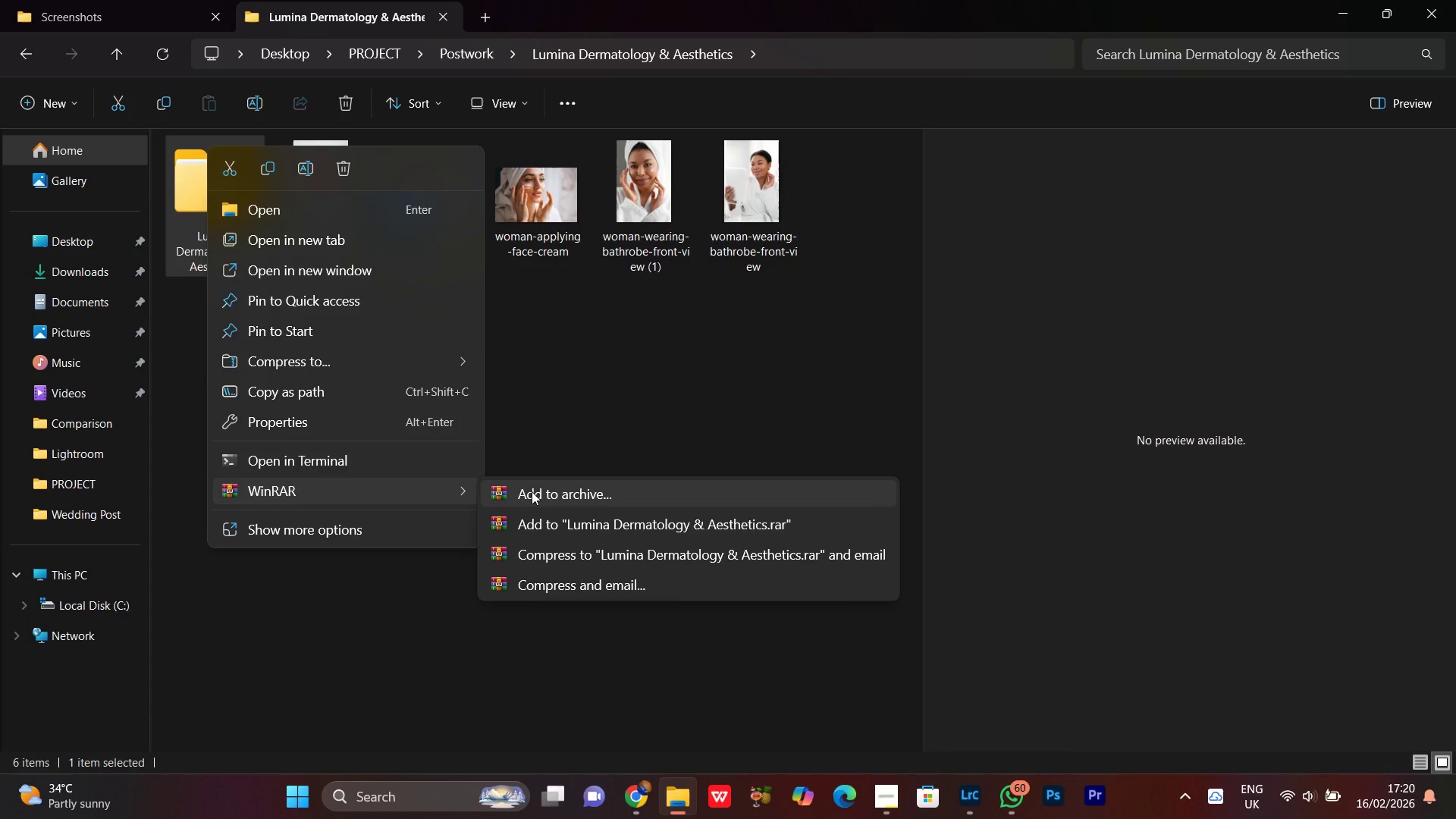 
left_click([532, 491])
 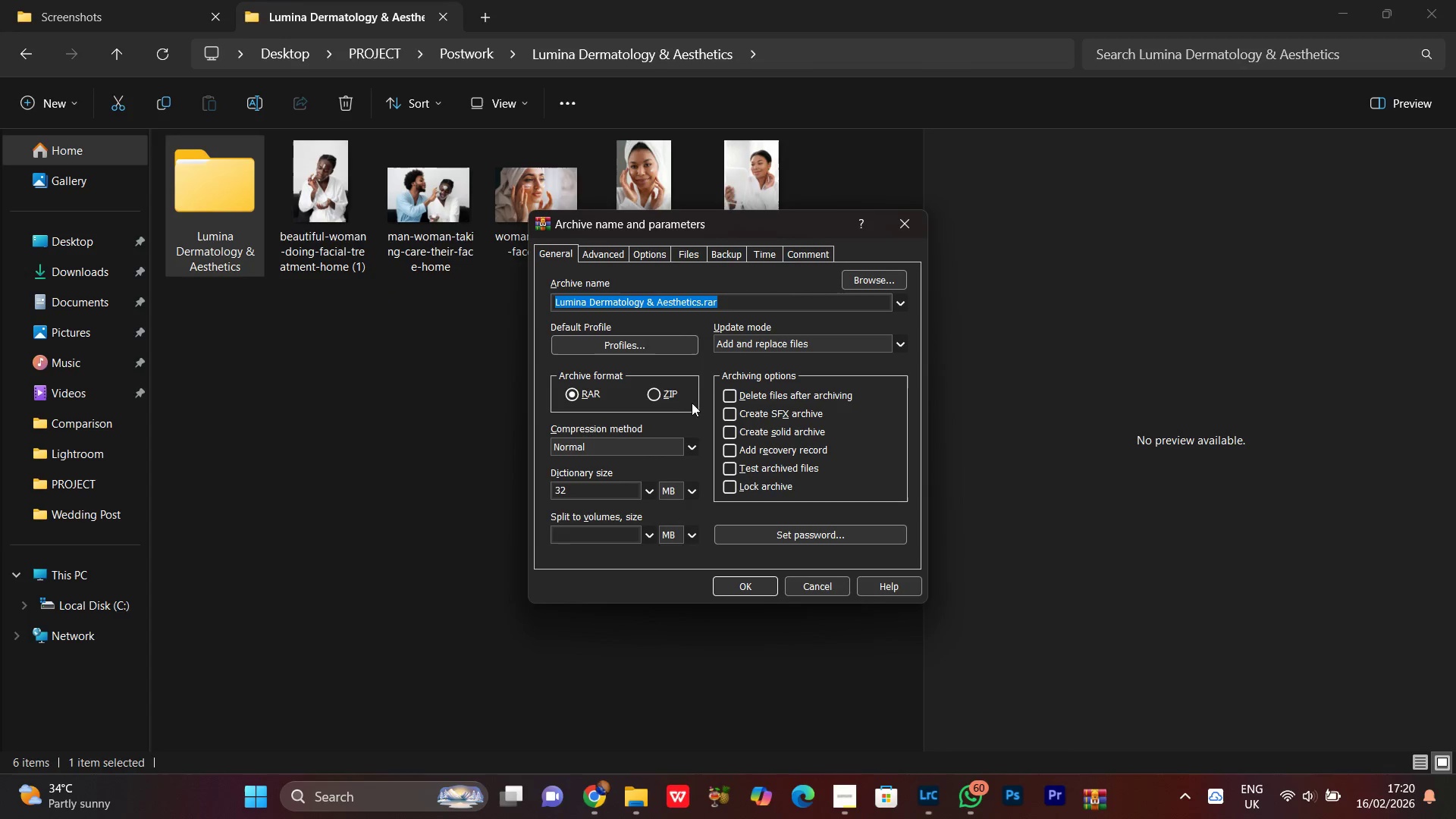 
left_click([667, 395])
 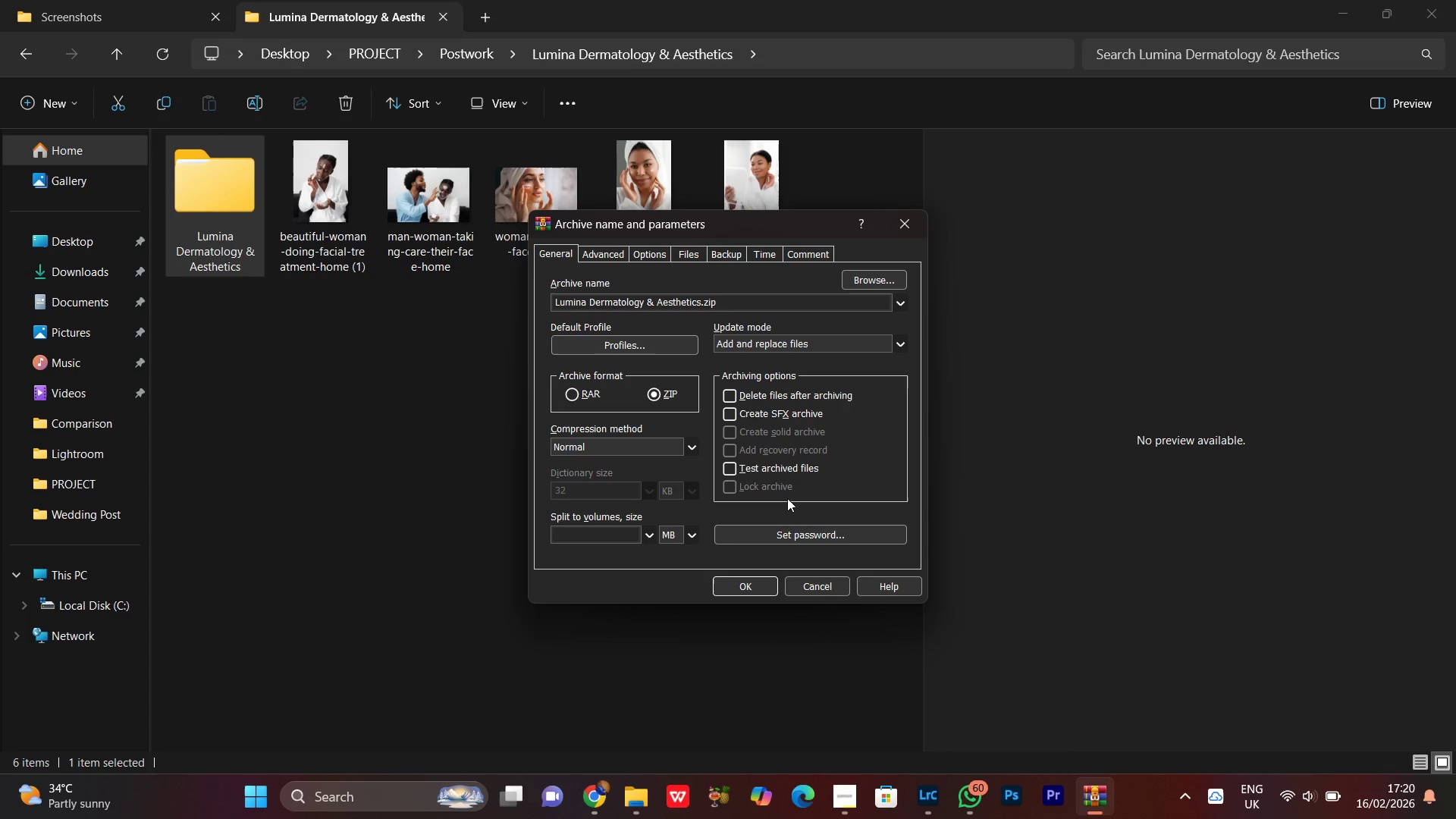 
wait(11.11)
 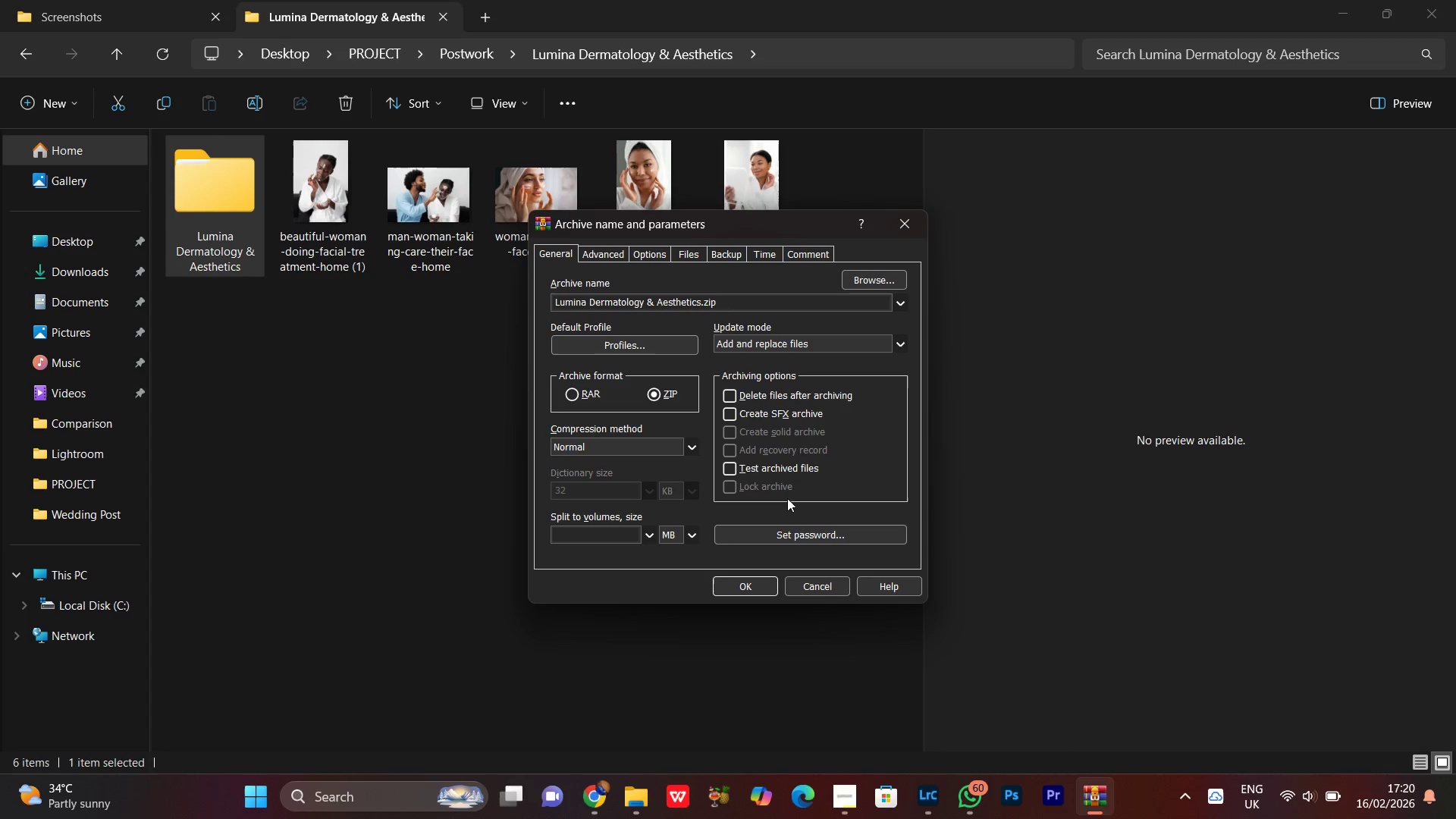 
left_click([725, 595])
 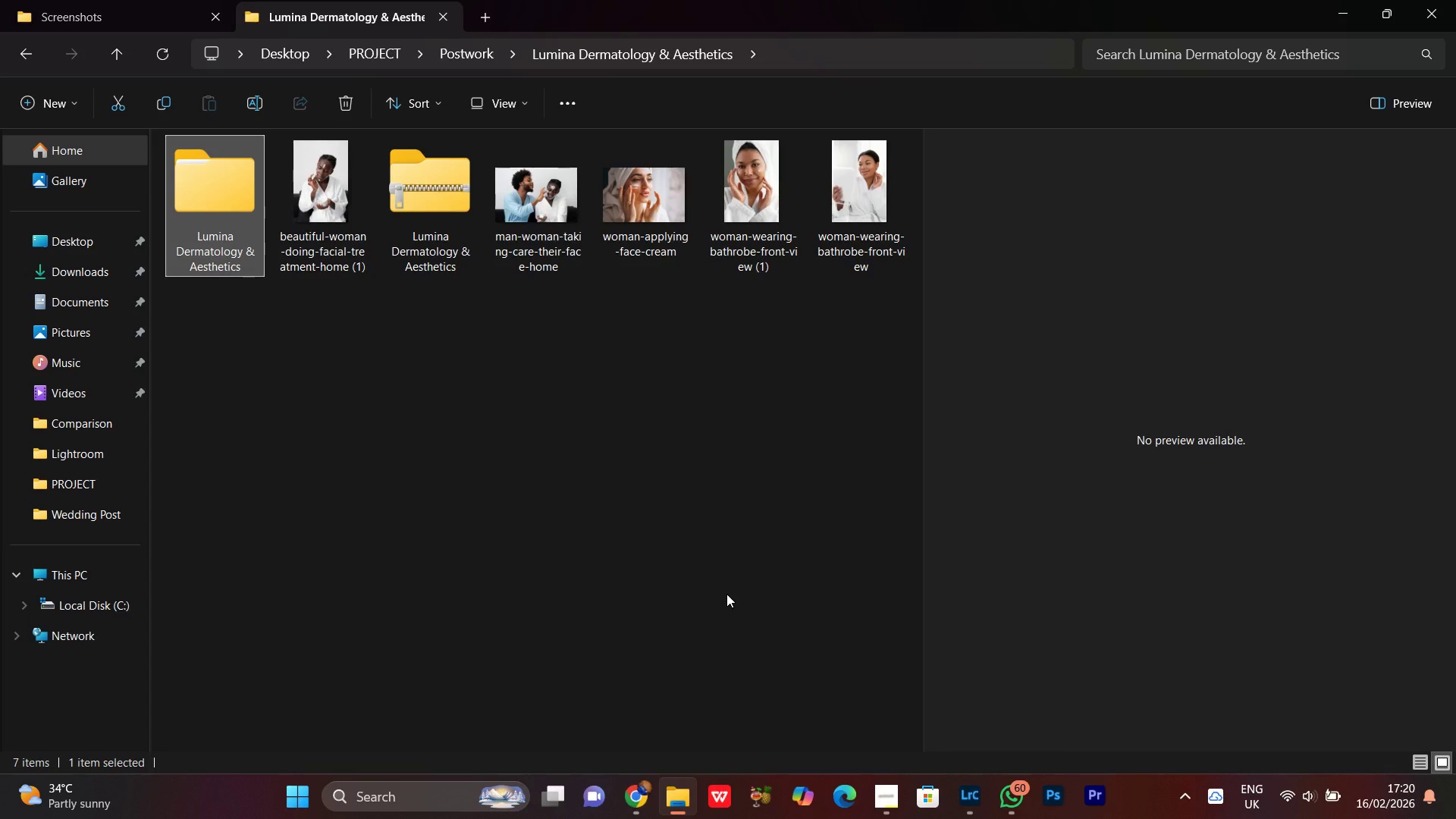 
wait(12.58)
 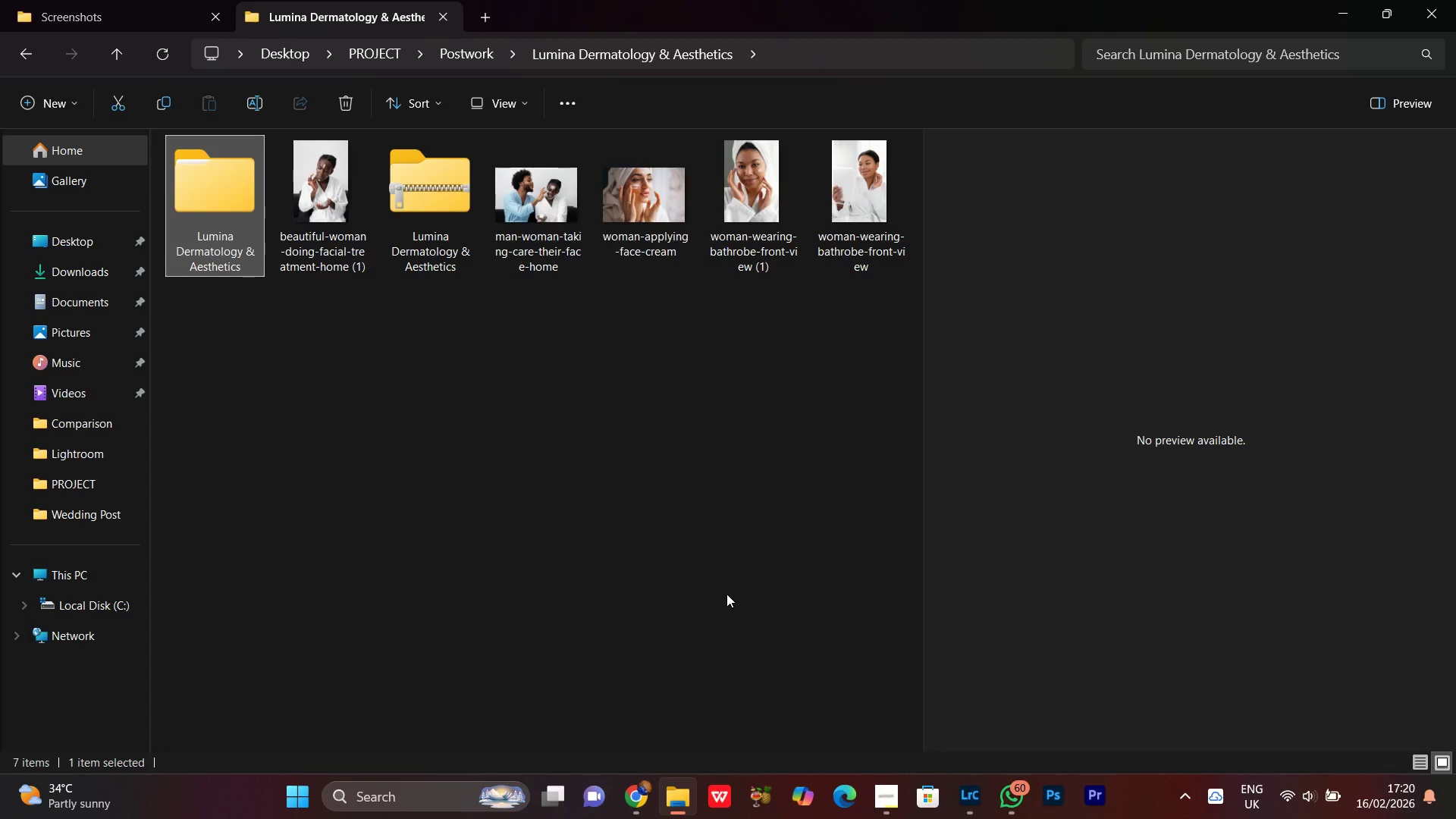 
left_click([548, 571])
 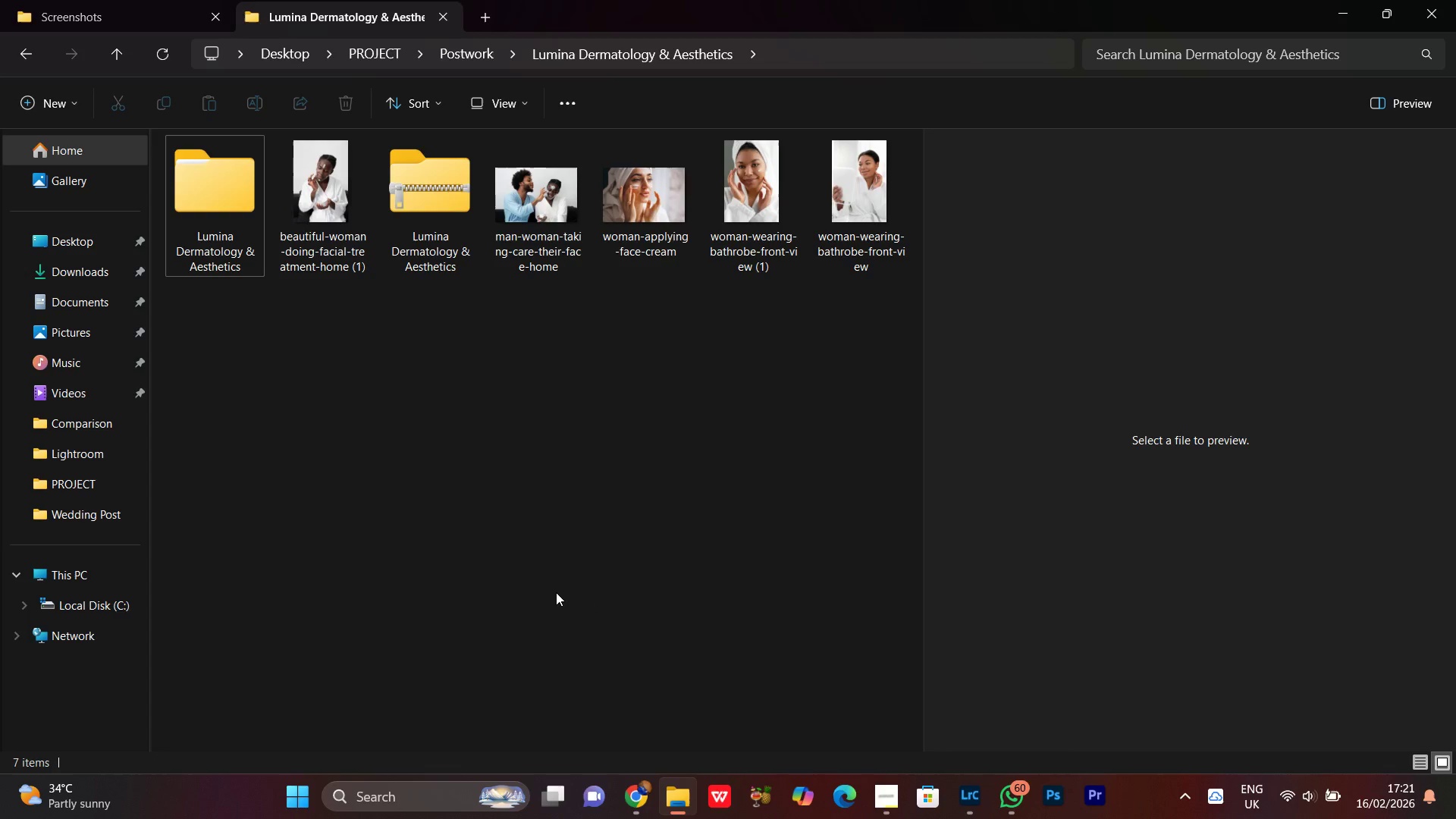 
scroll: coordinate [546, 596], scroll_direction: up, amount: 2.0
 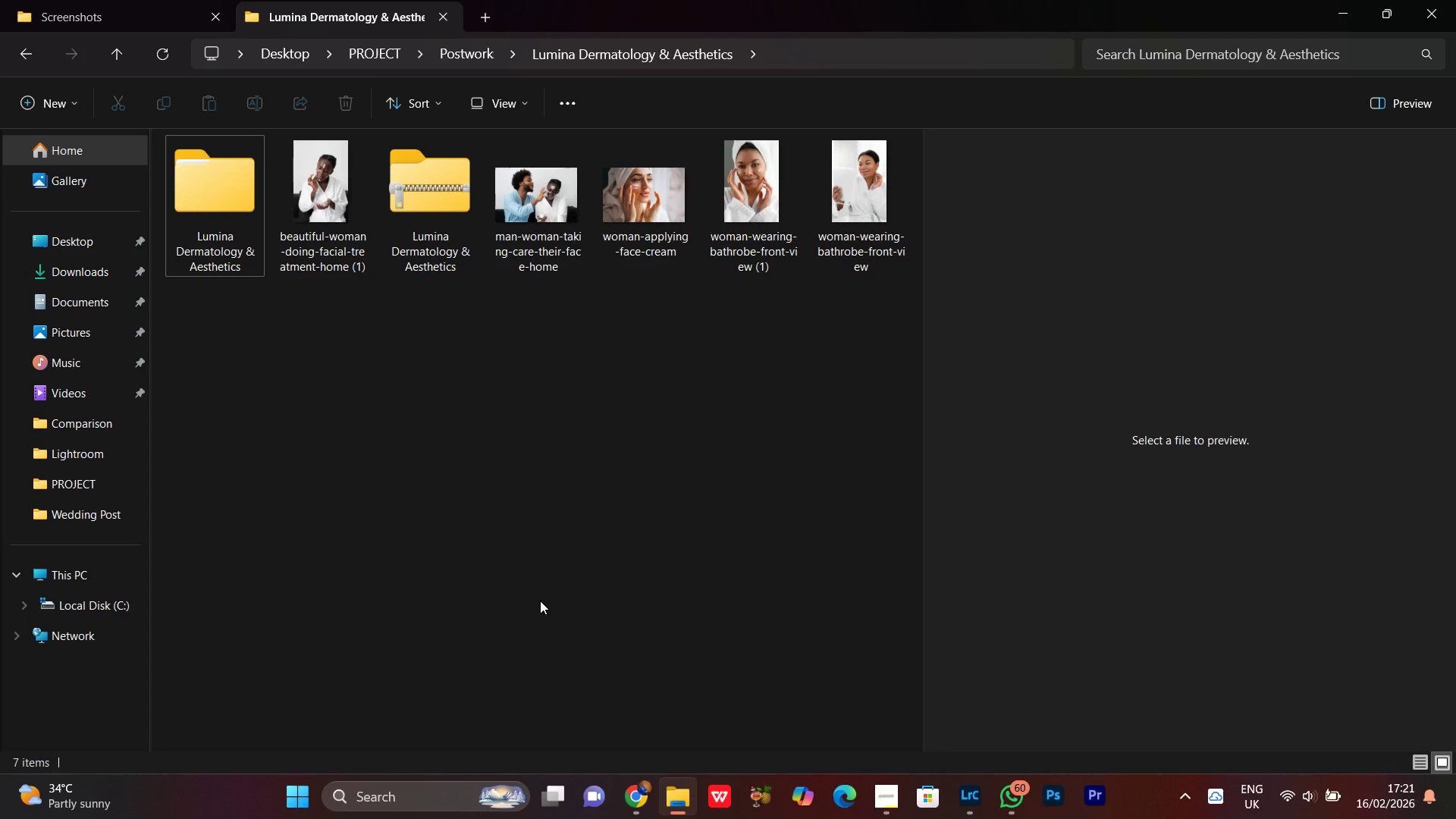 
left_click([571, 456])
 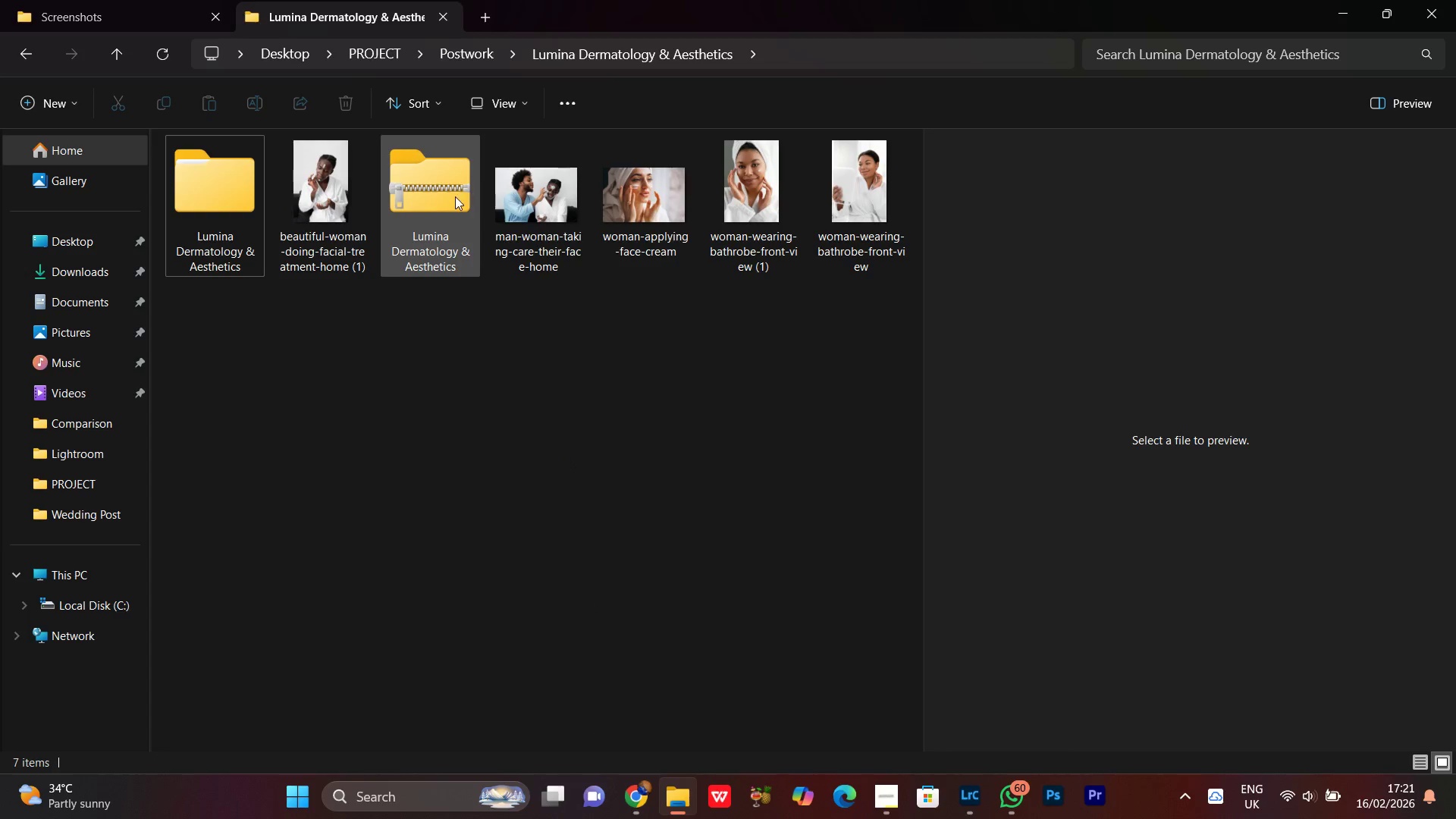 
left_click([447, 201])
 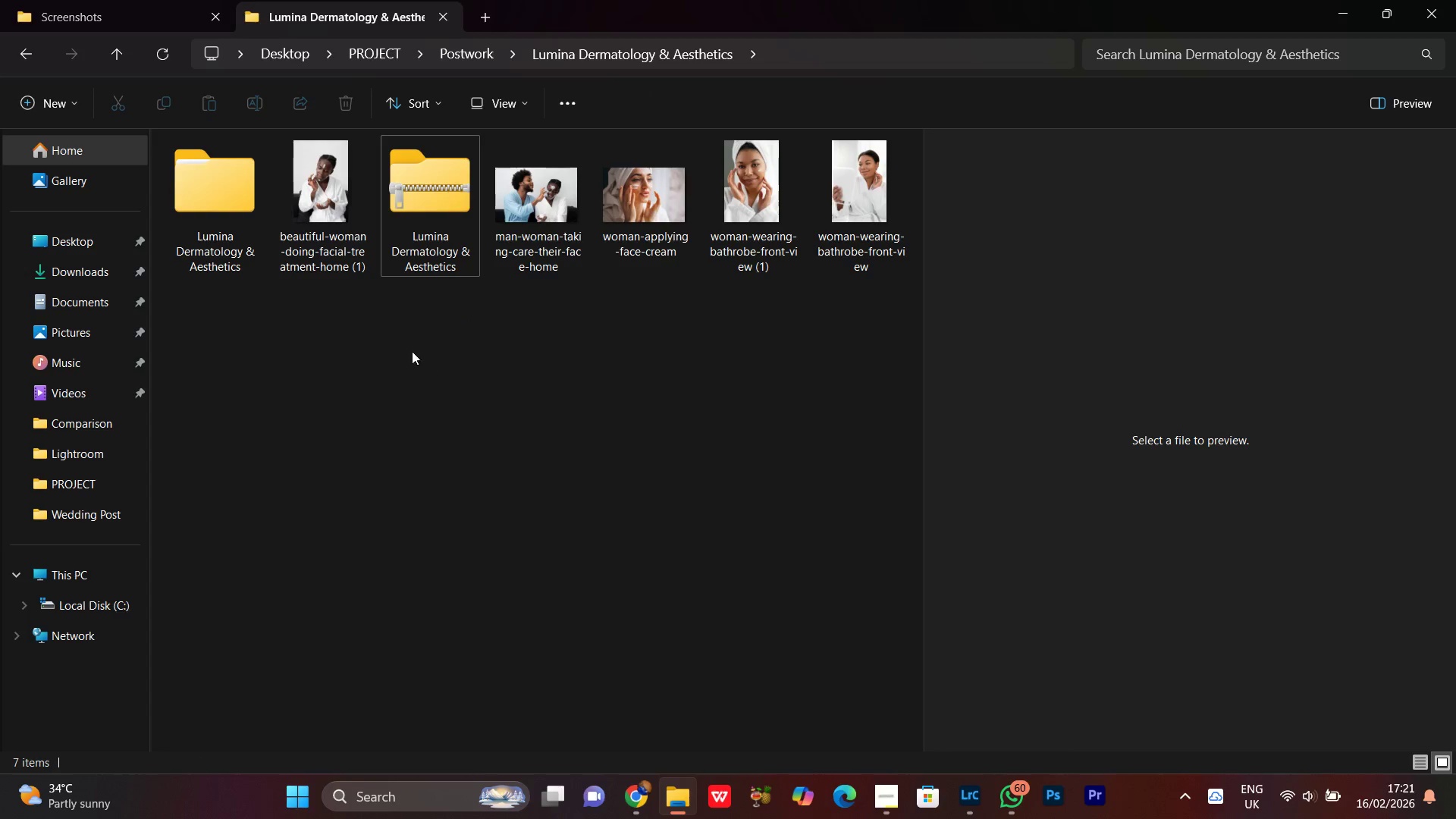 
wait(7.19)
 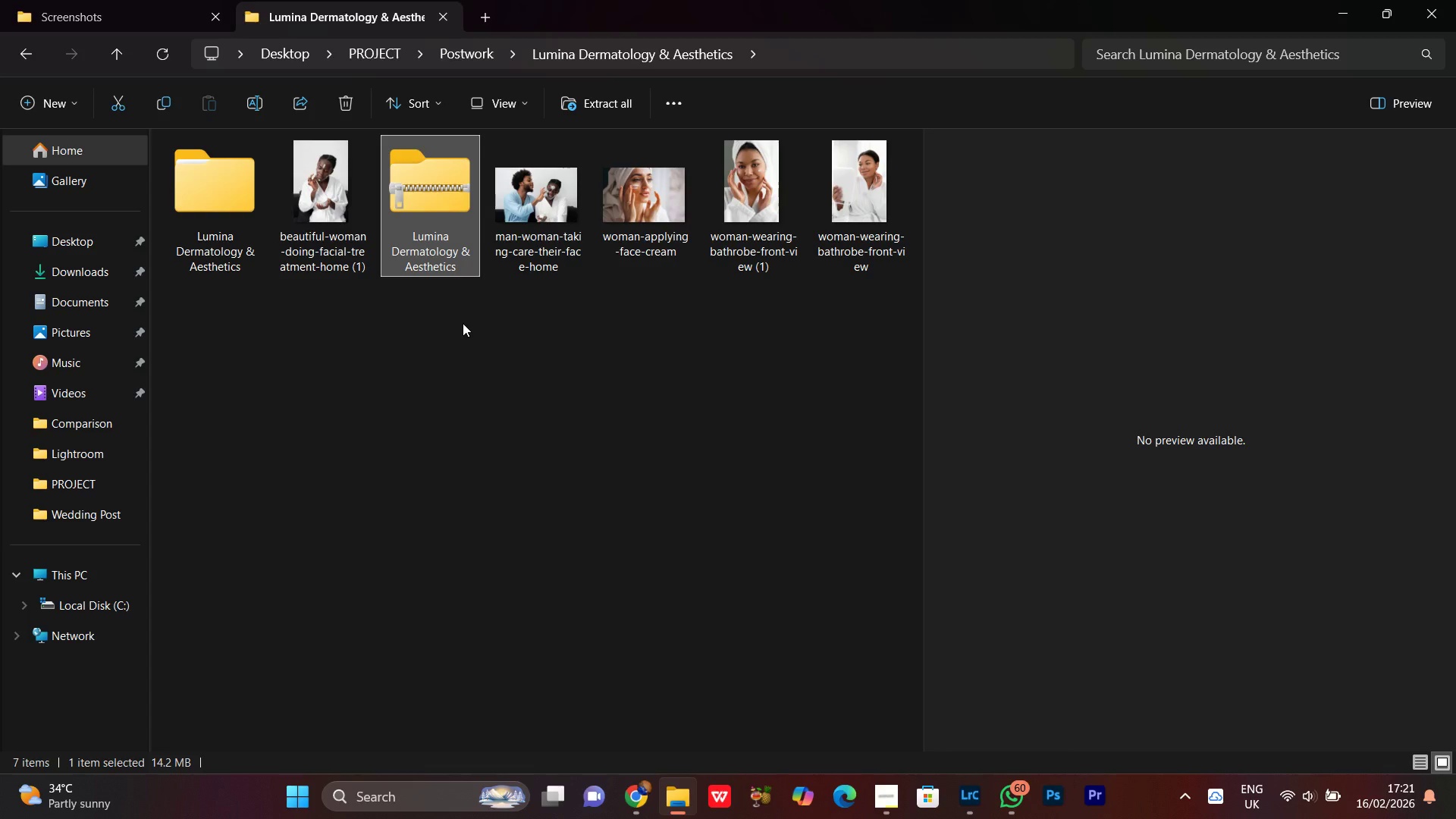 
left_click([435, 177])
 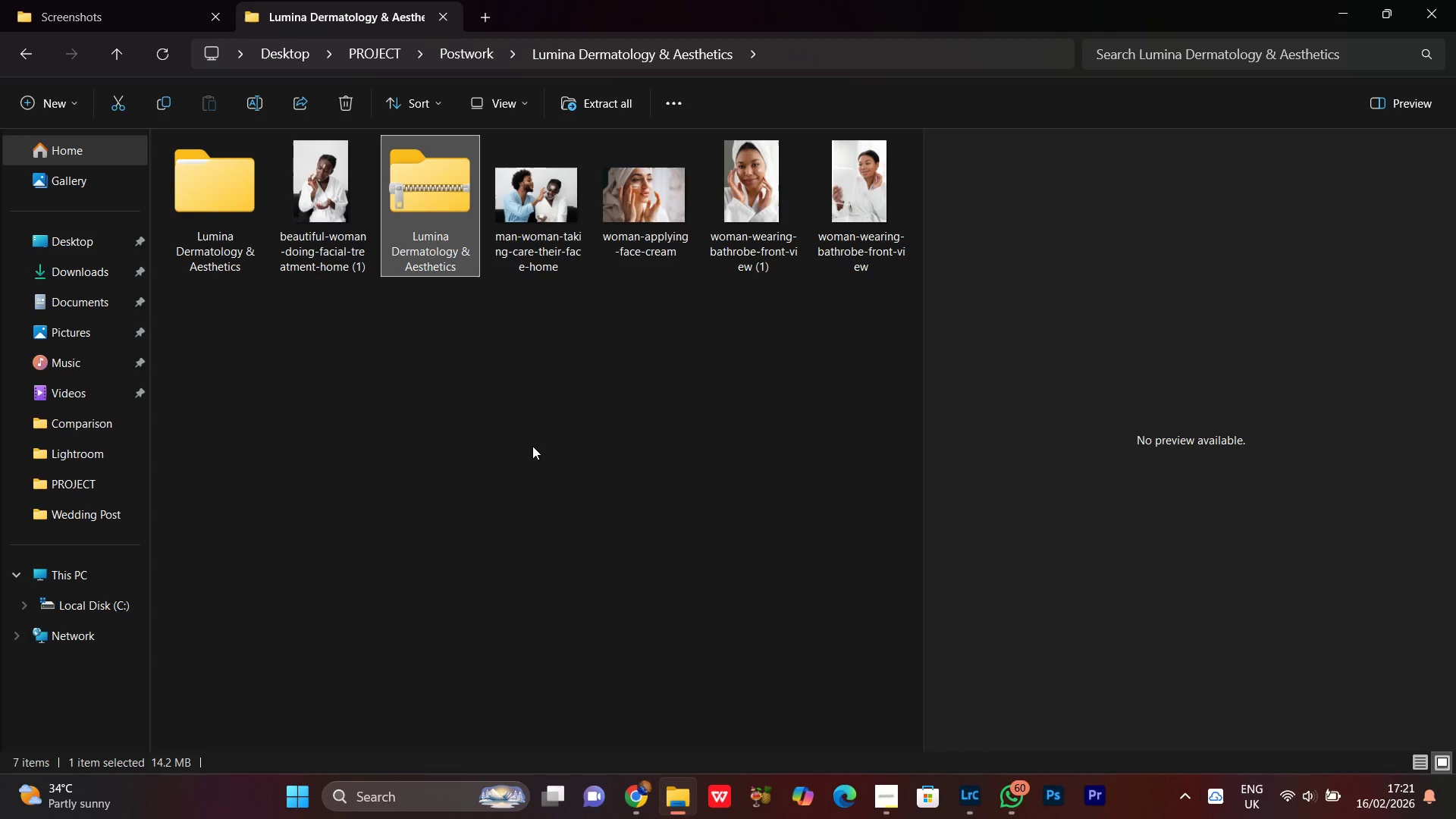 
left_click([532, 446])
 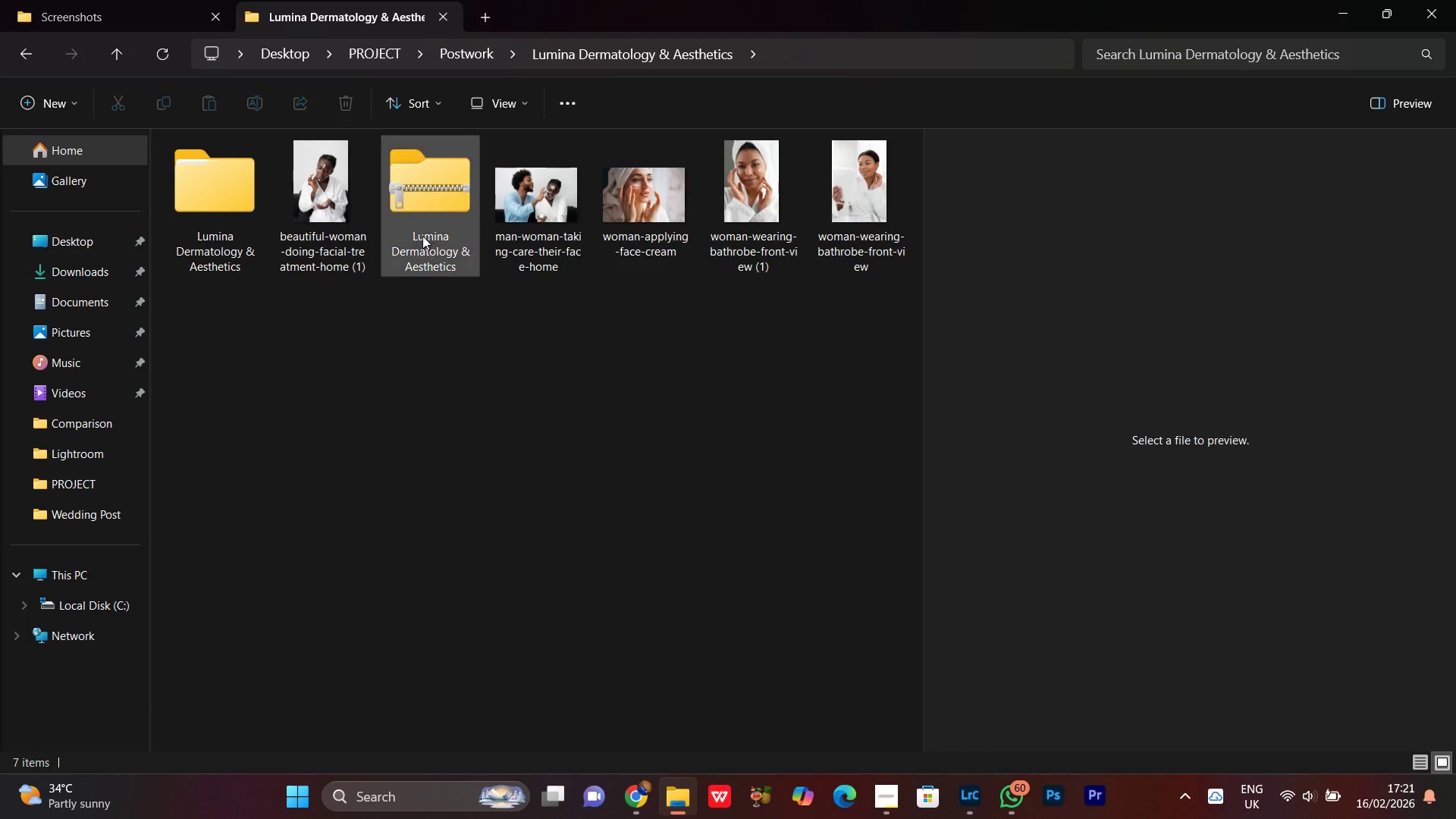 
left_click([422, 231])
 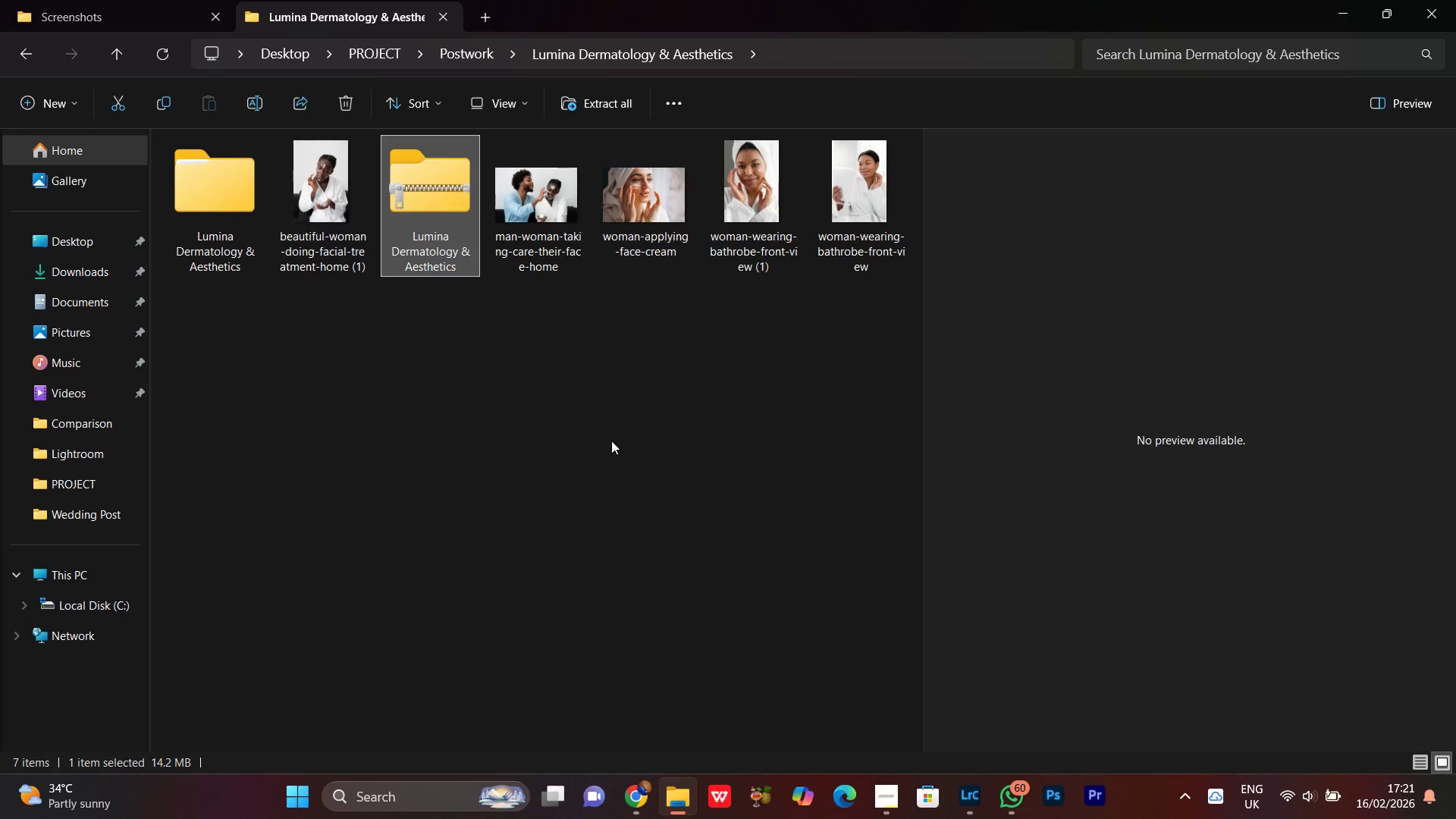 
left_click([611, 441])
 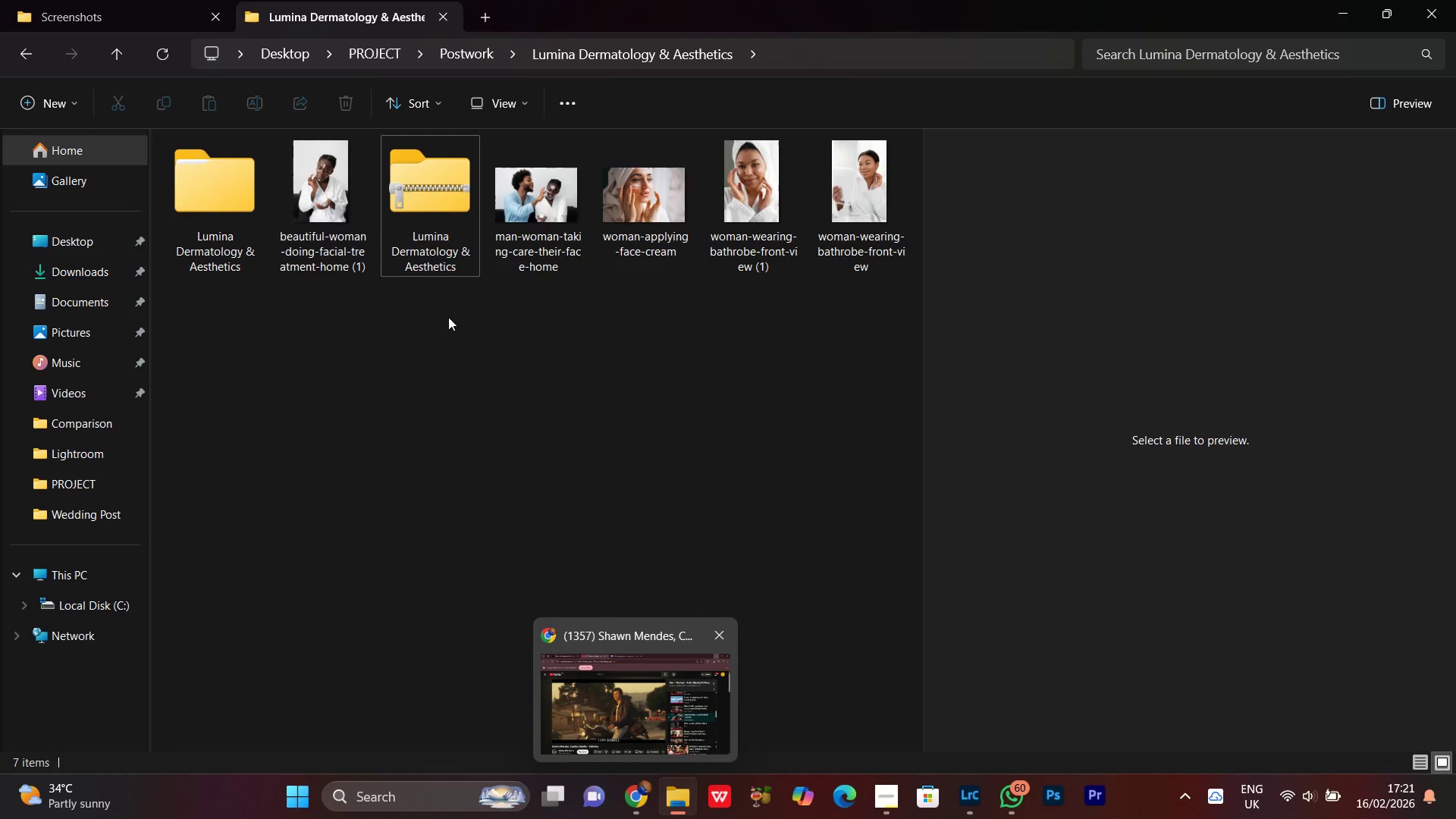 
left_click([444, 234])
 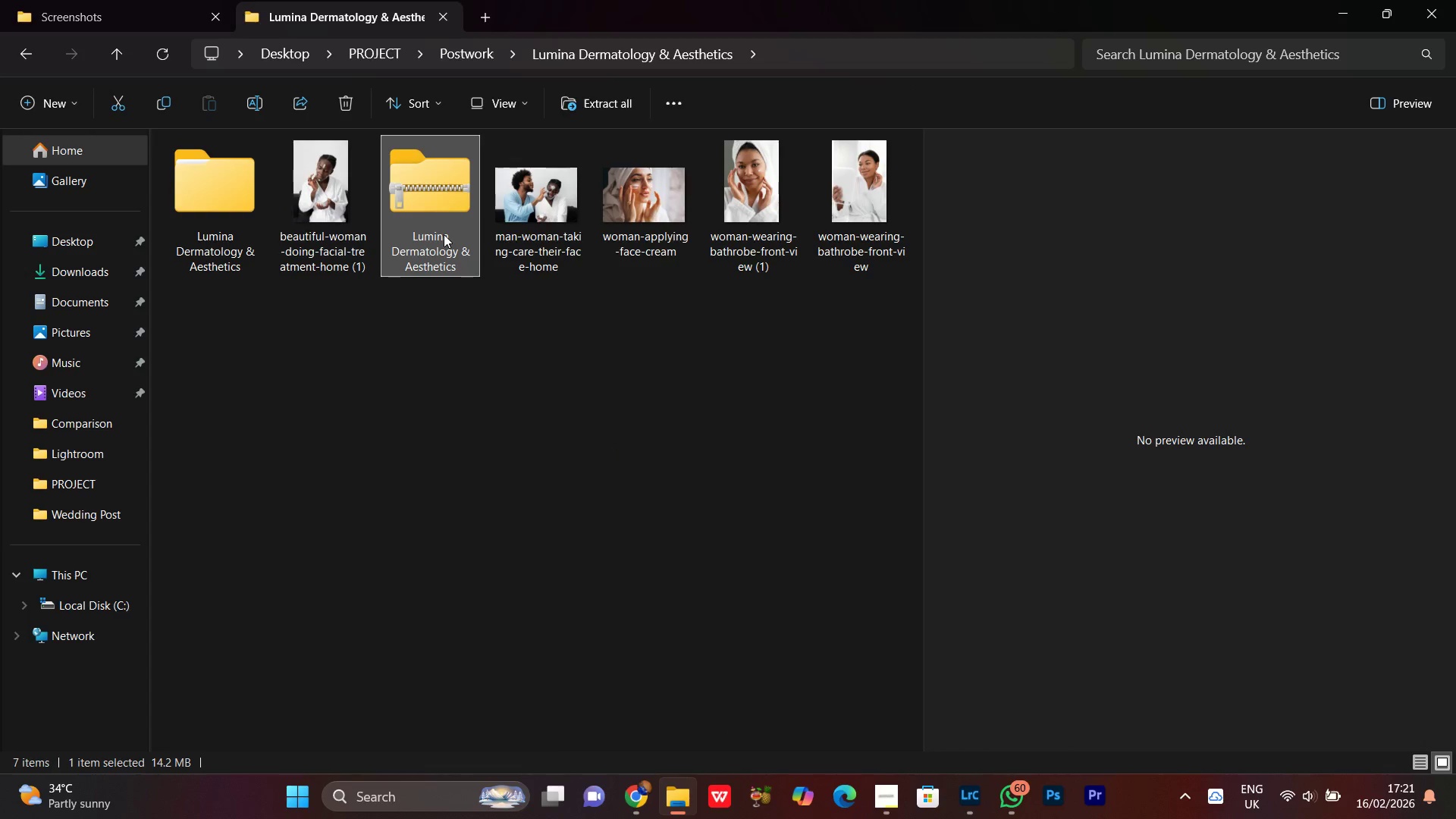 
right_click([444, 234])
 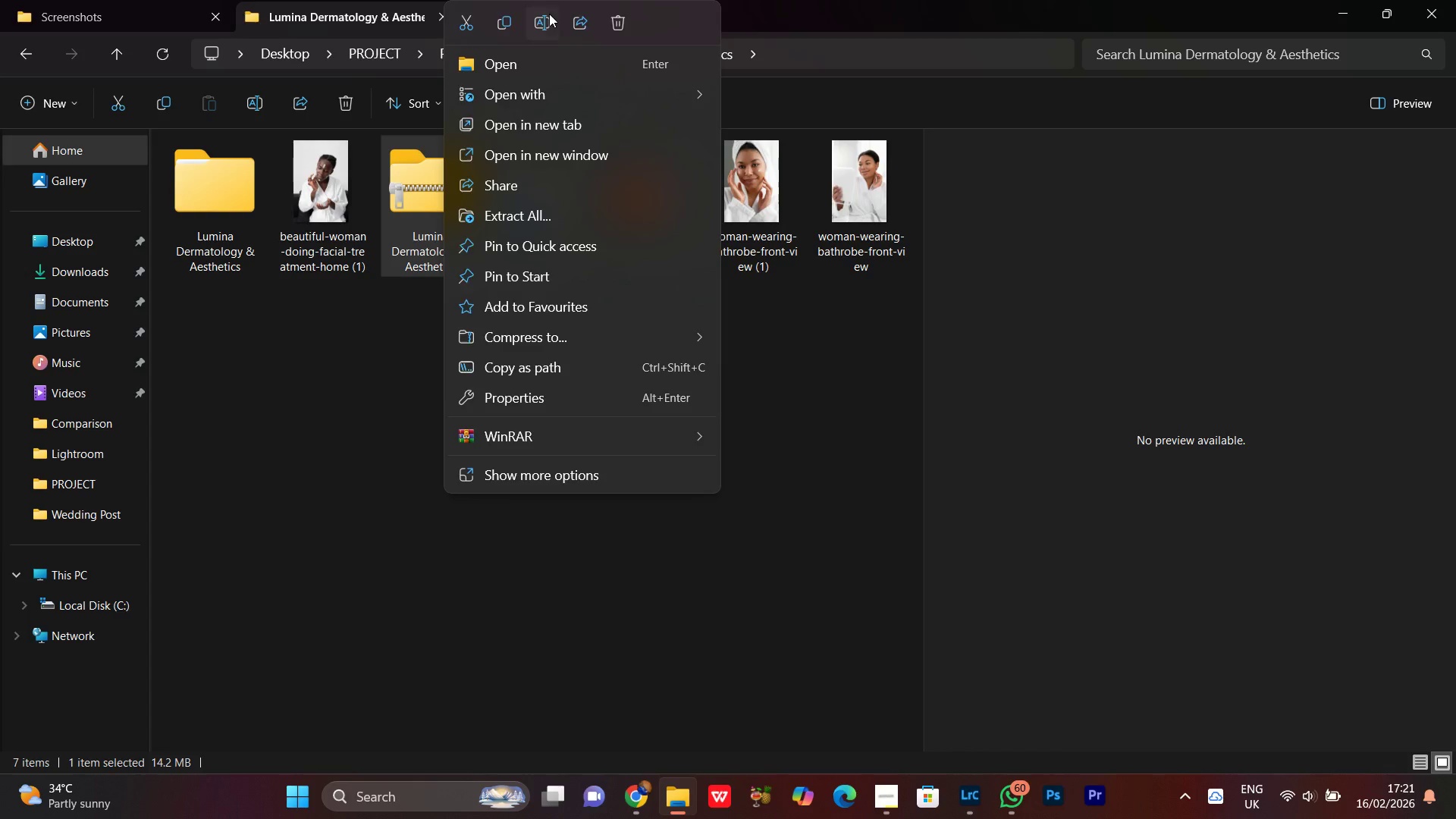 
left_click([533, 22])
 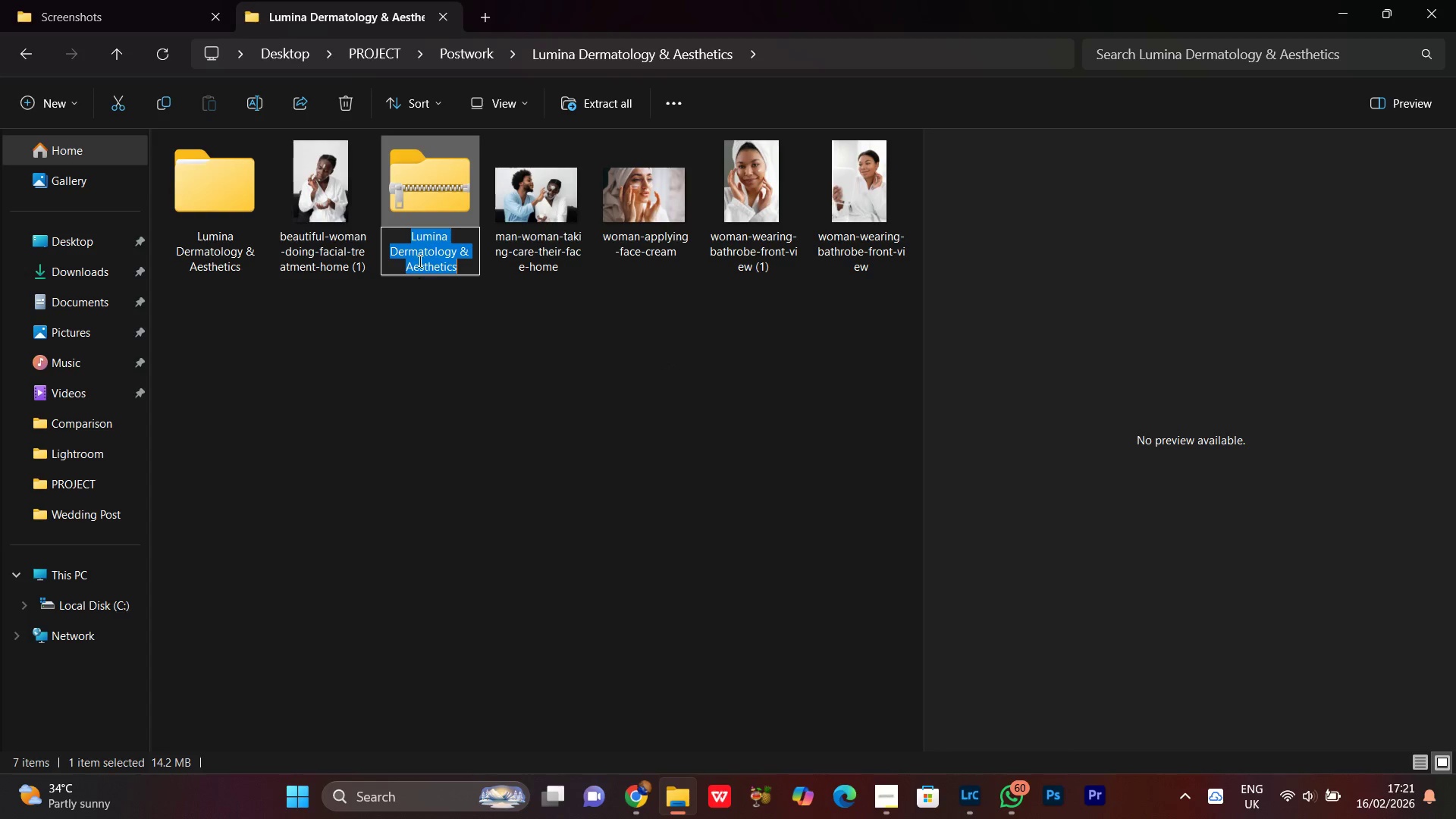 
right_click([424, 249])
 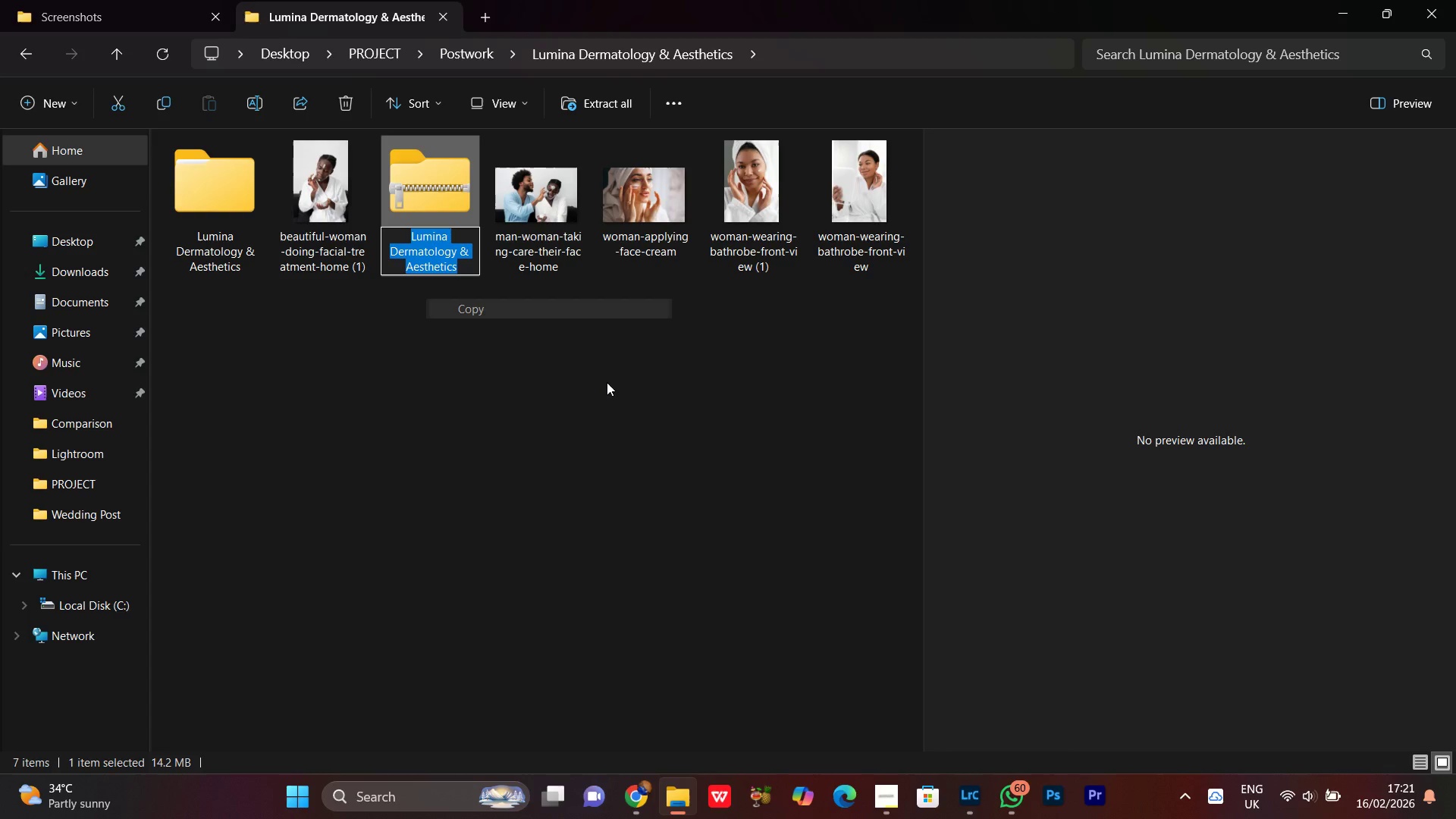 
double_click([645, 403])
 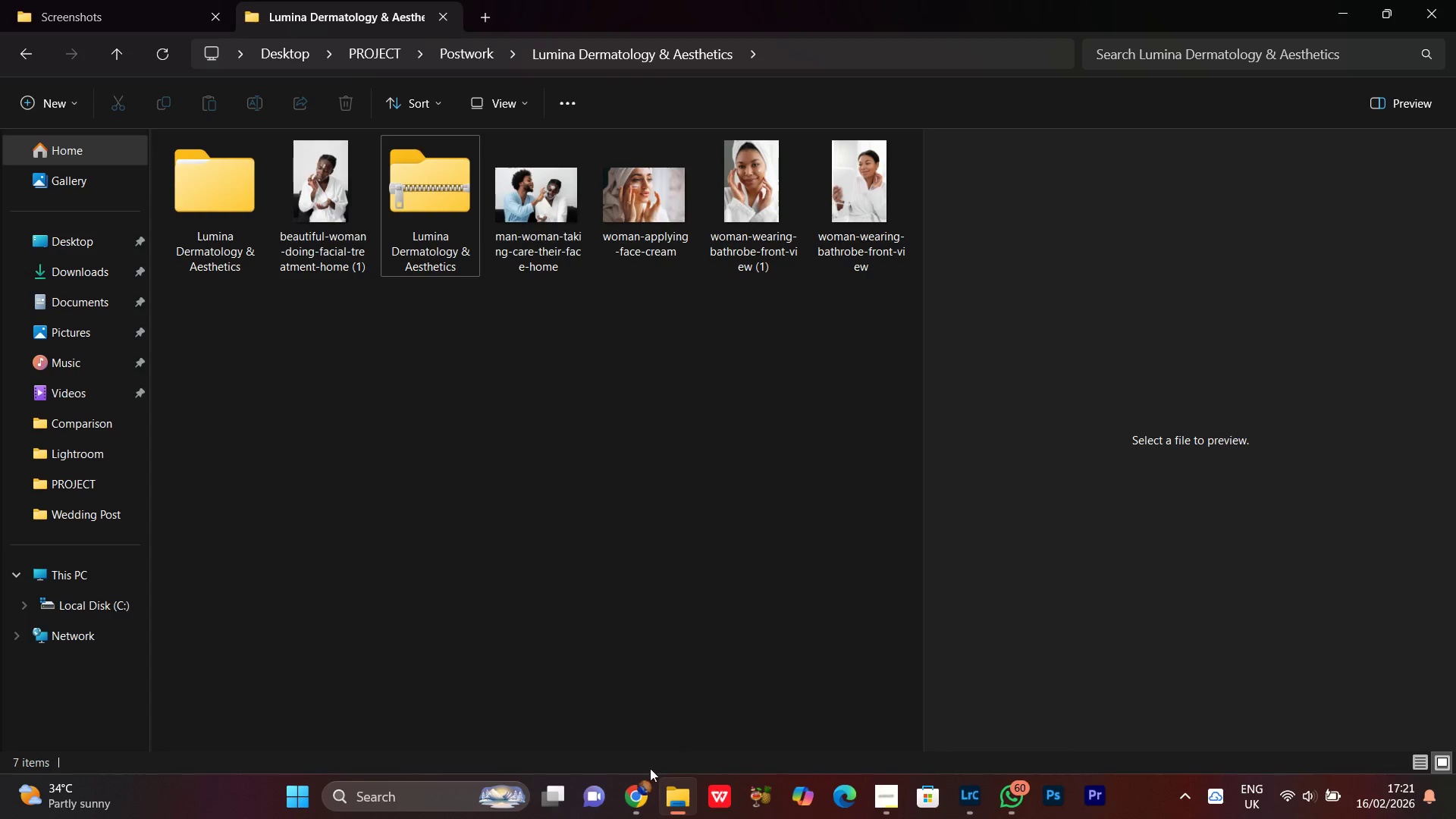 
left_click([637, 790])
 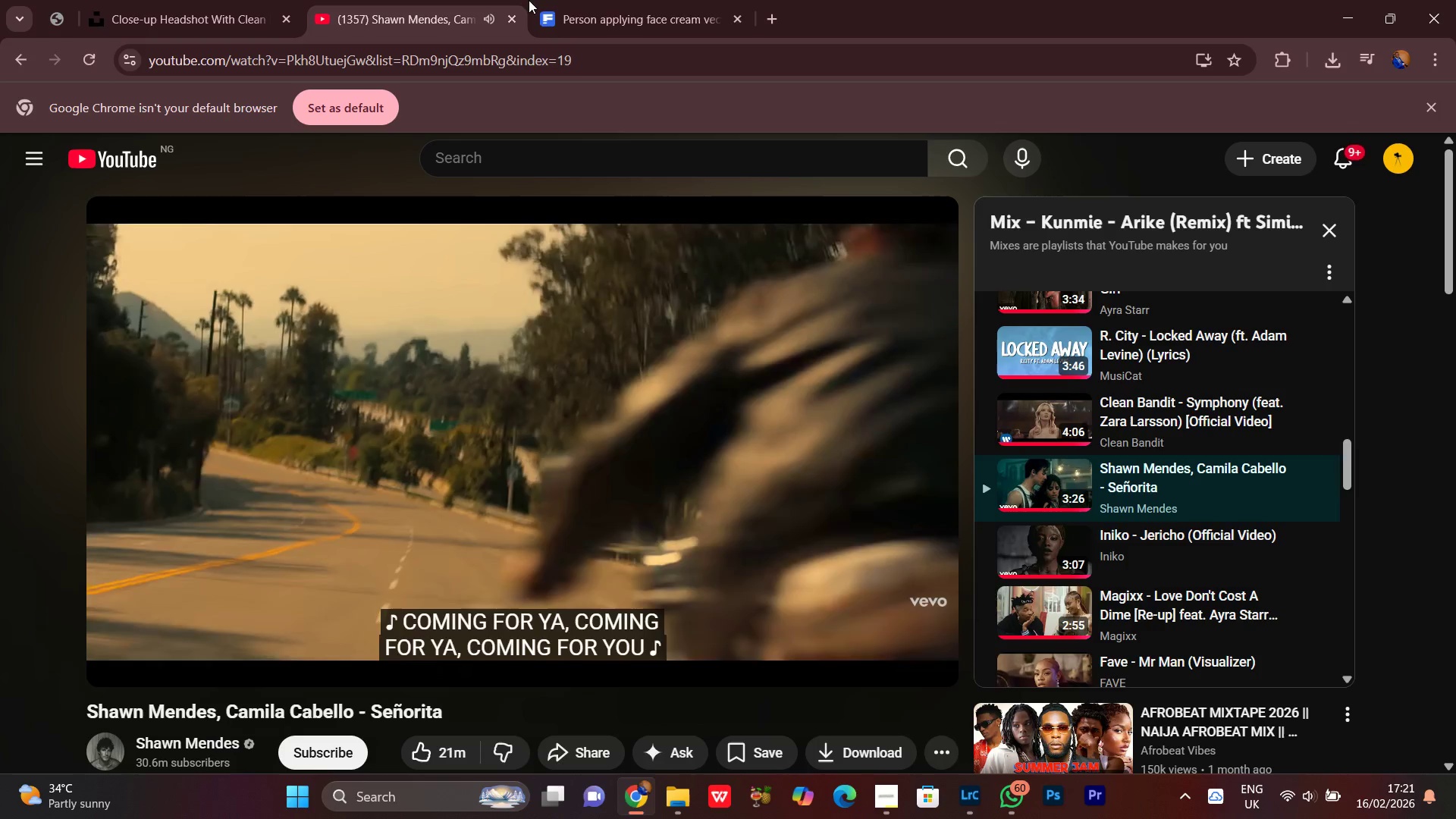 
left_click([607, 0])
 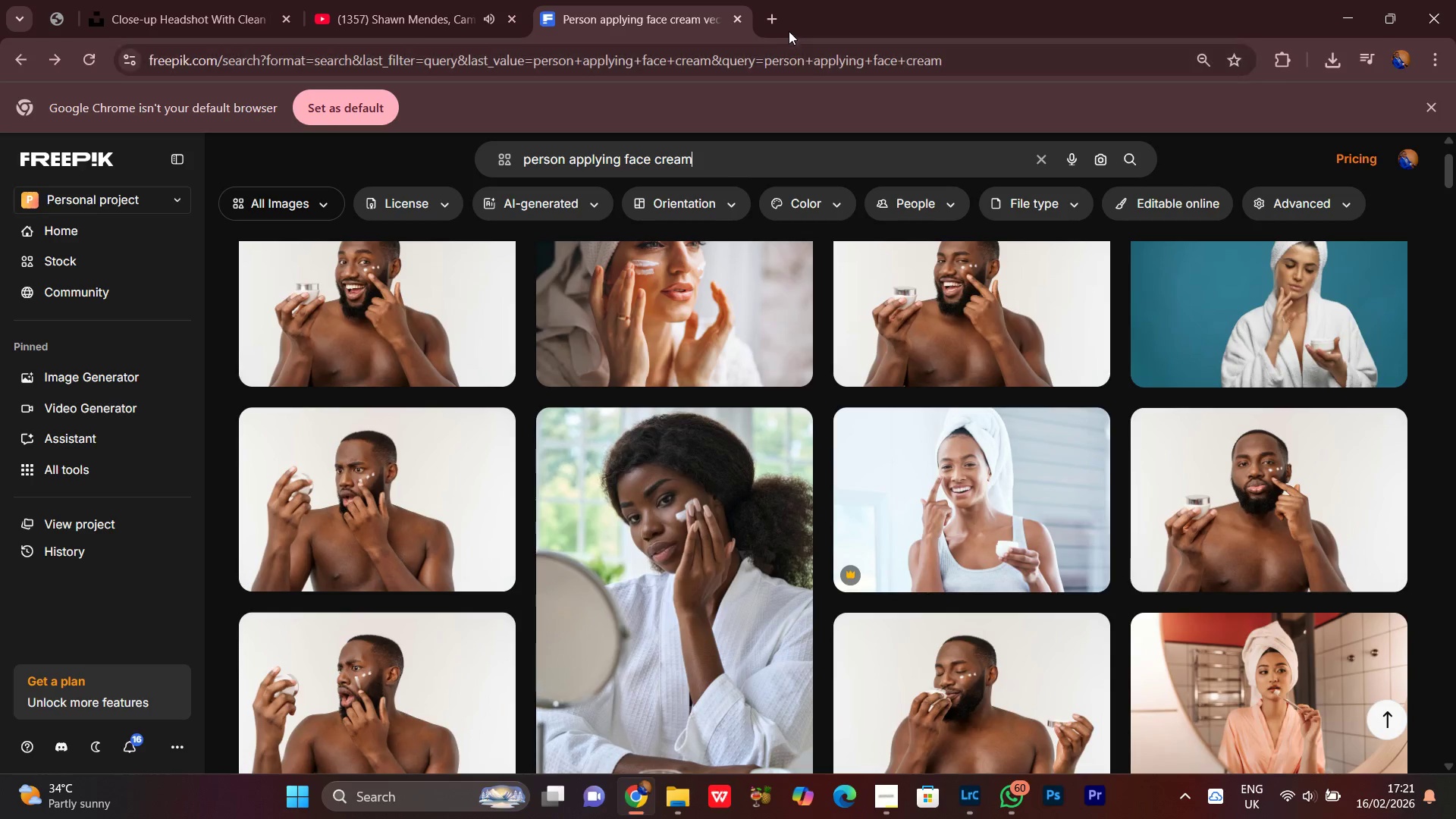 
left_click([780, 16])
 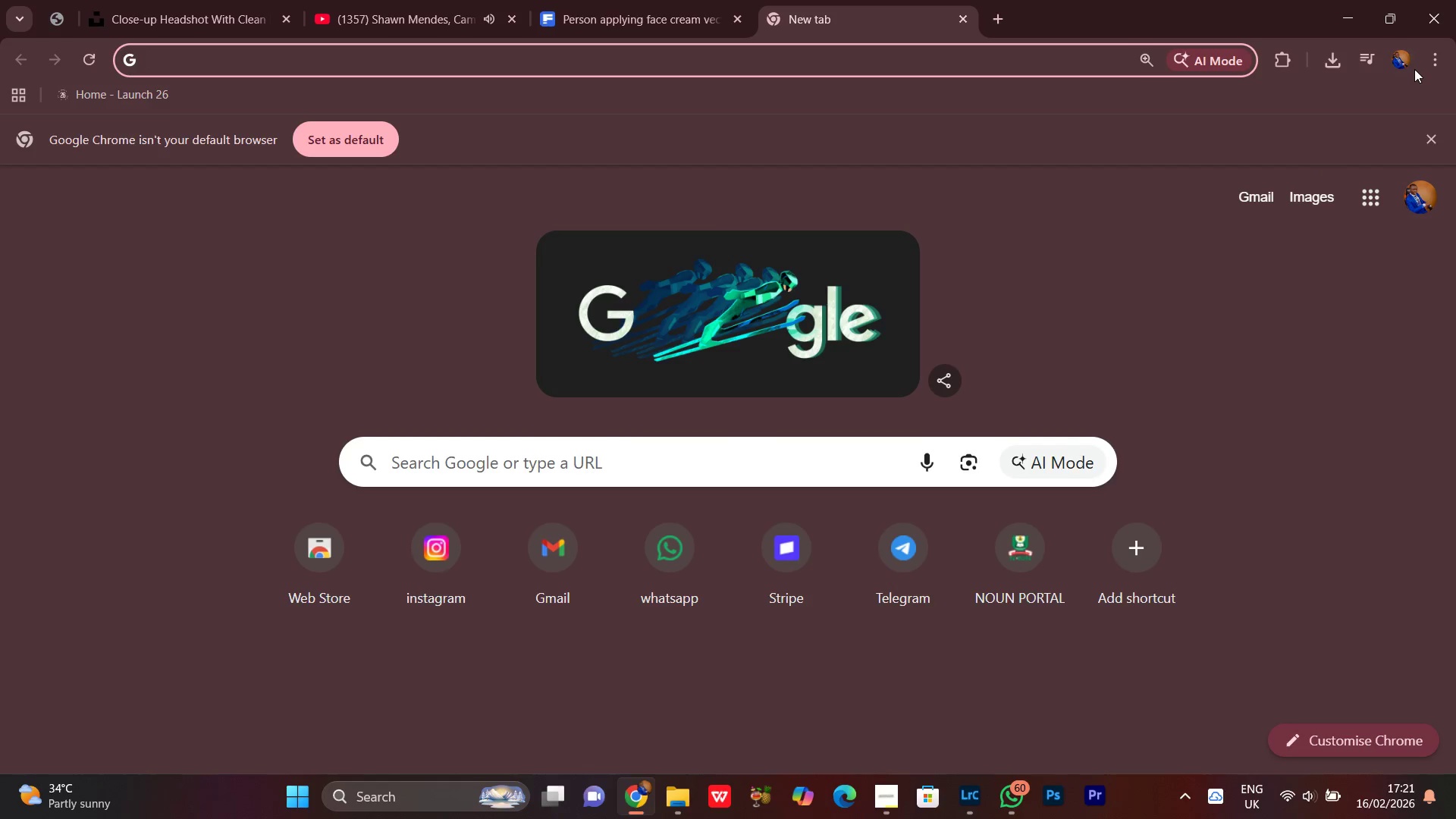 
left_click([1386, 199])
 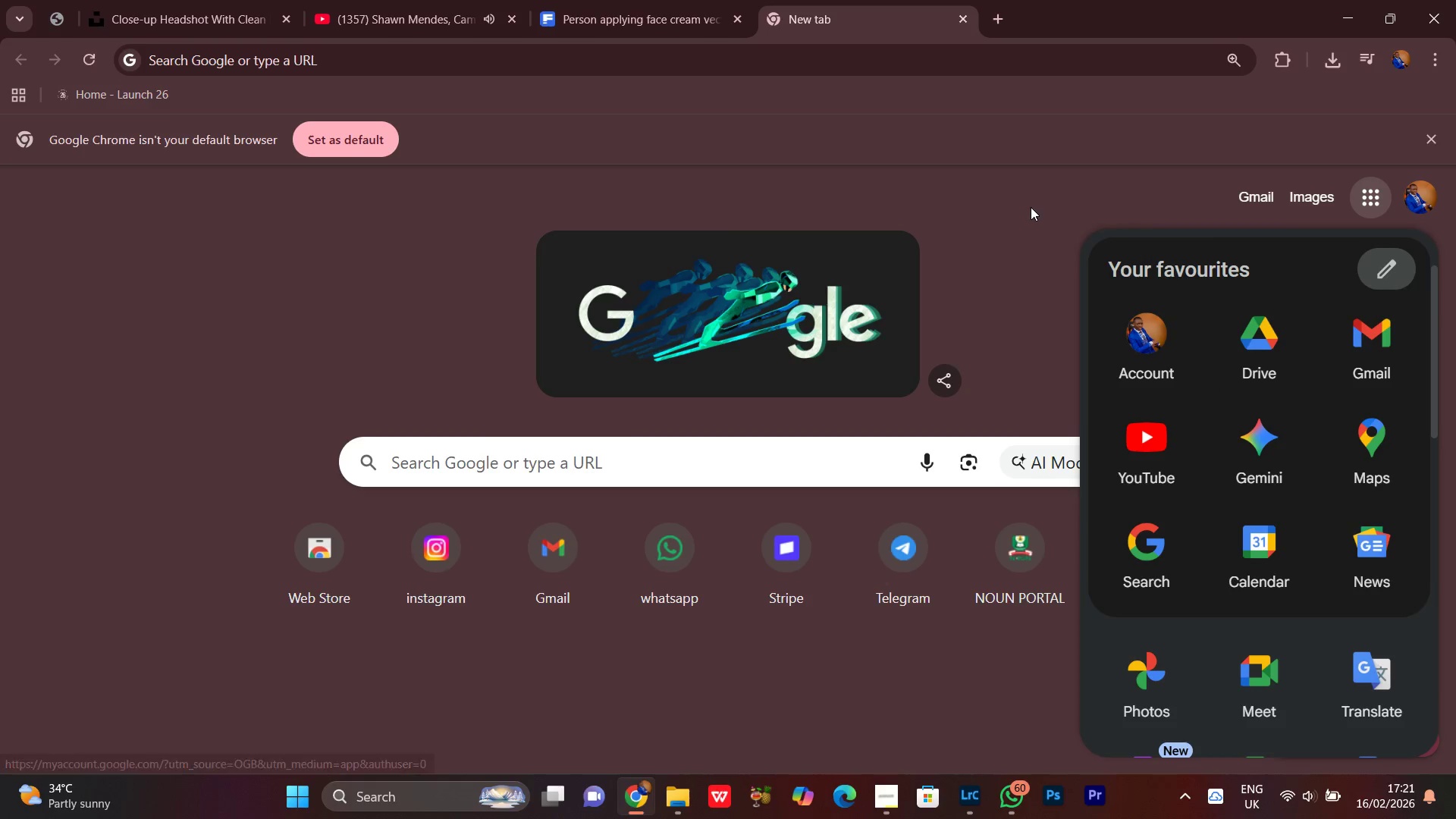 
left_click_drag(start_coordinate=[1065, 212], to_coordinate=[1080, 202])
 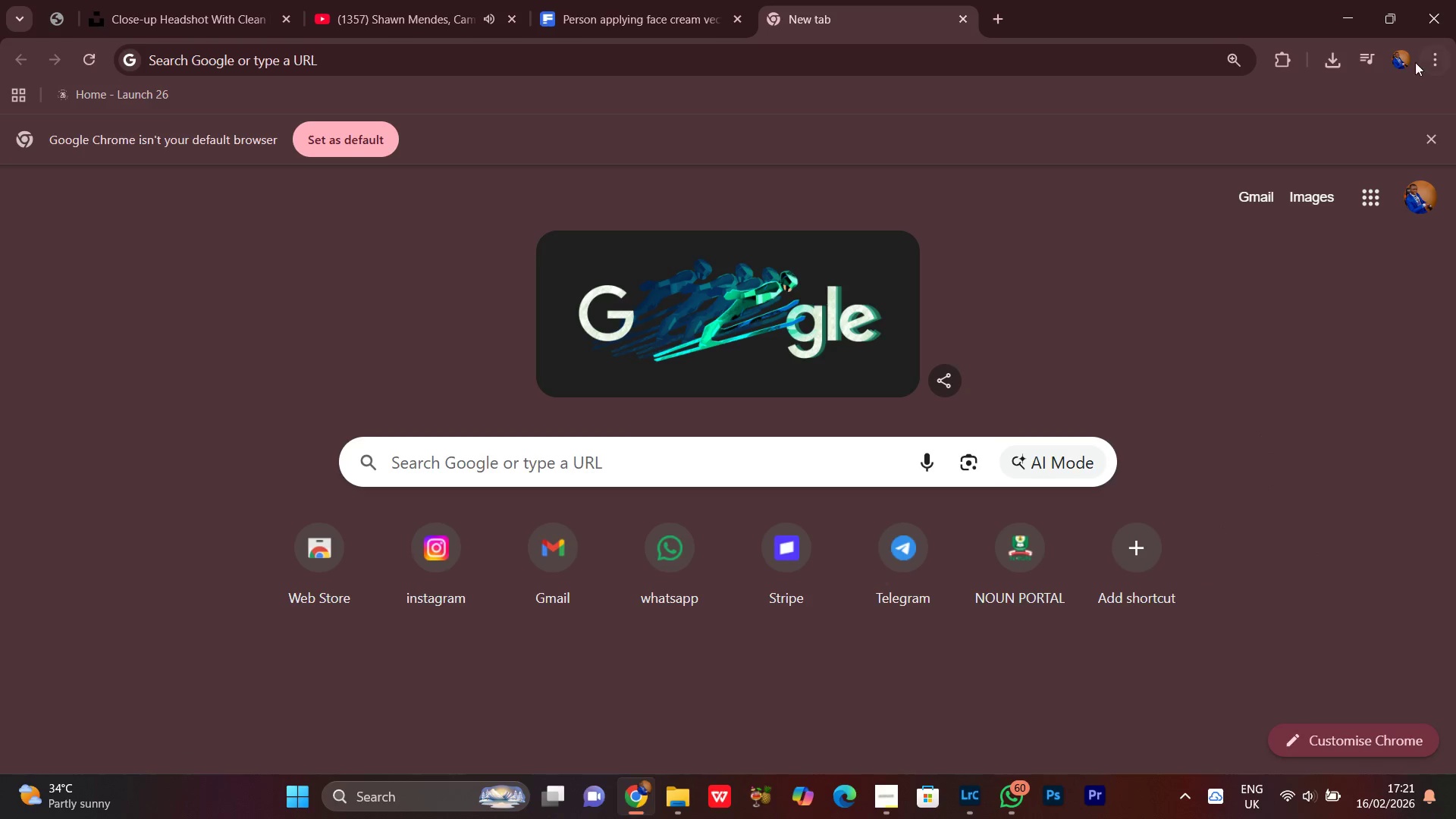 
left_click([1397, 64])
 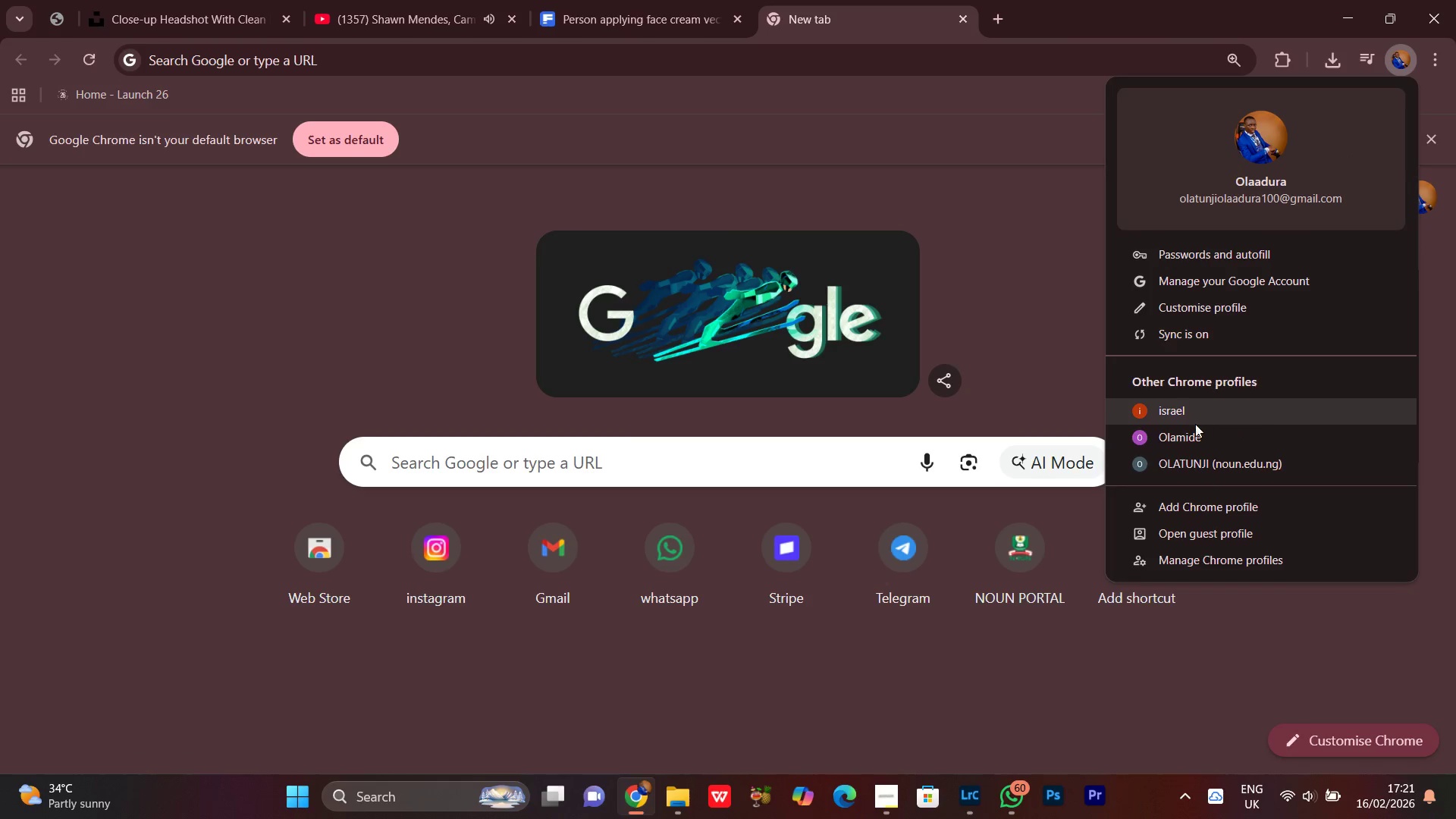 
left_click([1191, 416])
 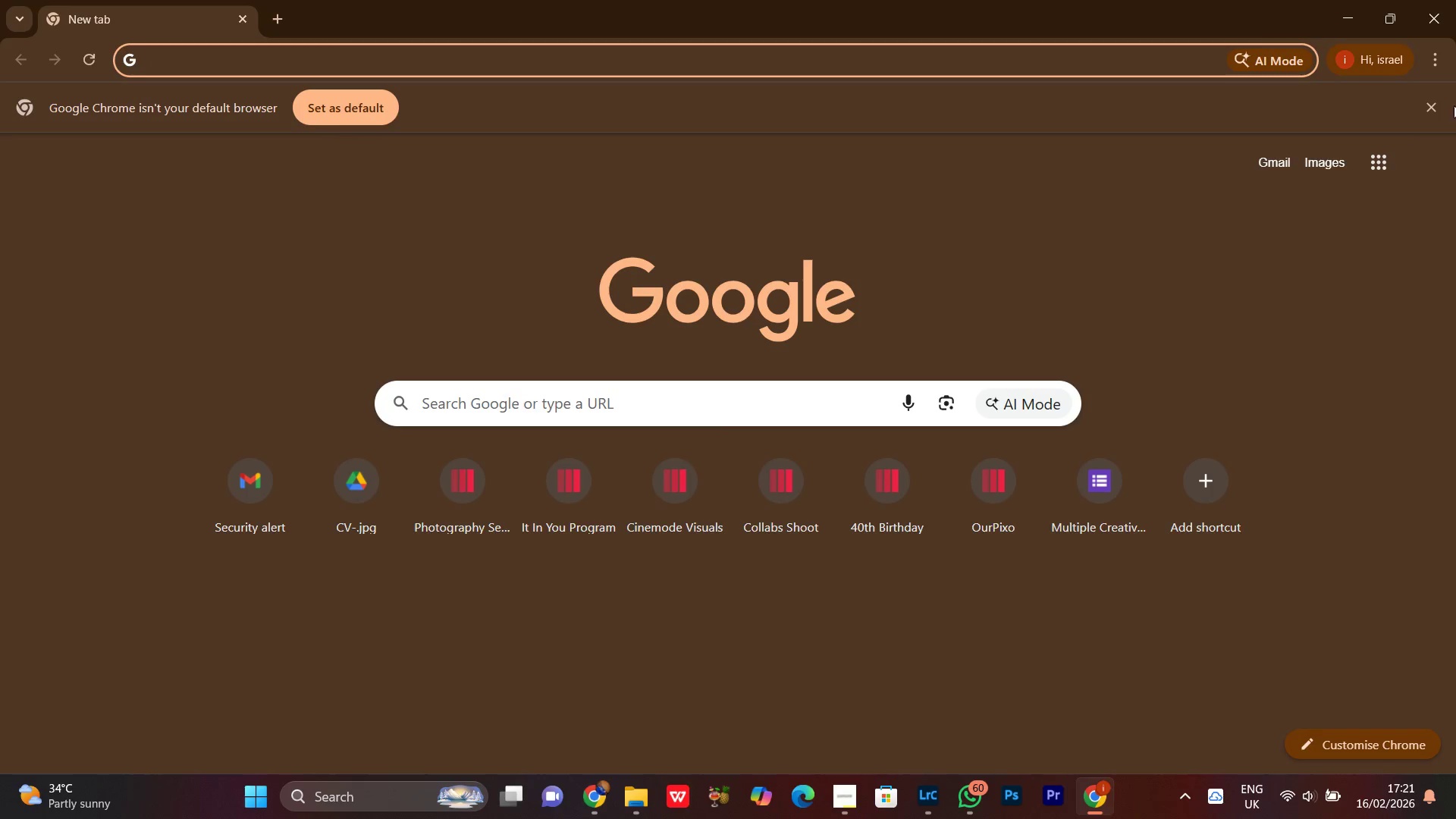 
left_click([1385, 173])
 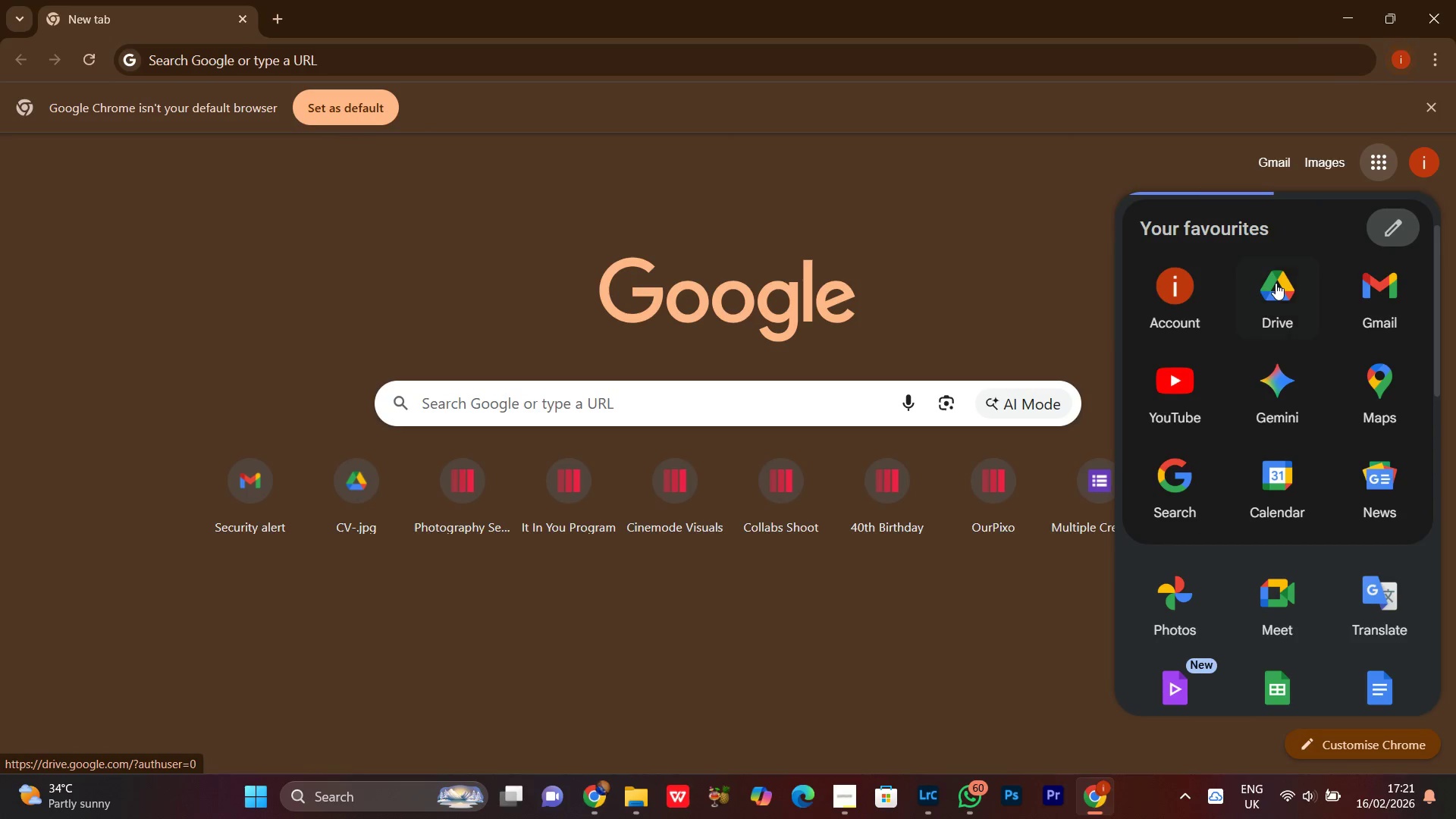 
left_click([1272, 286])
 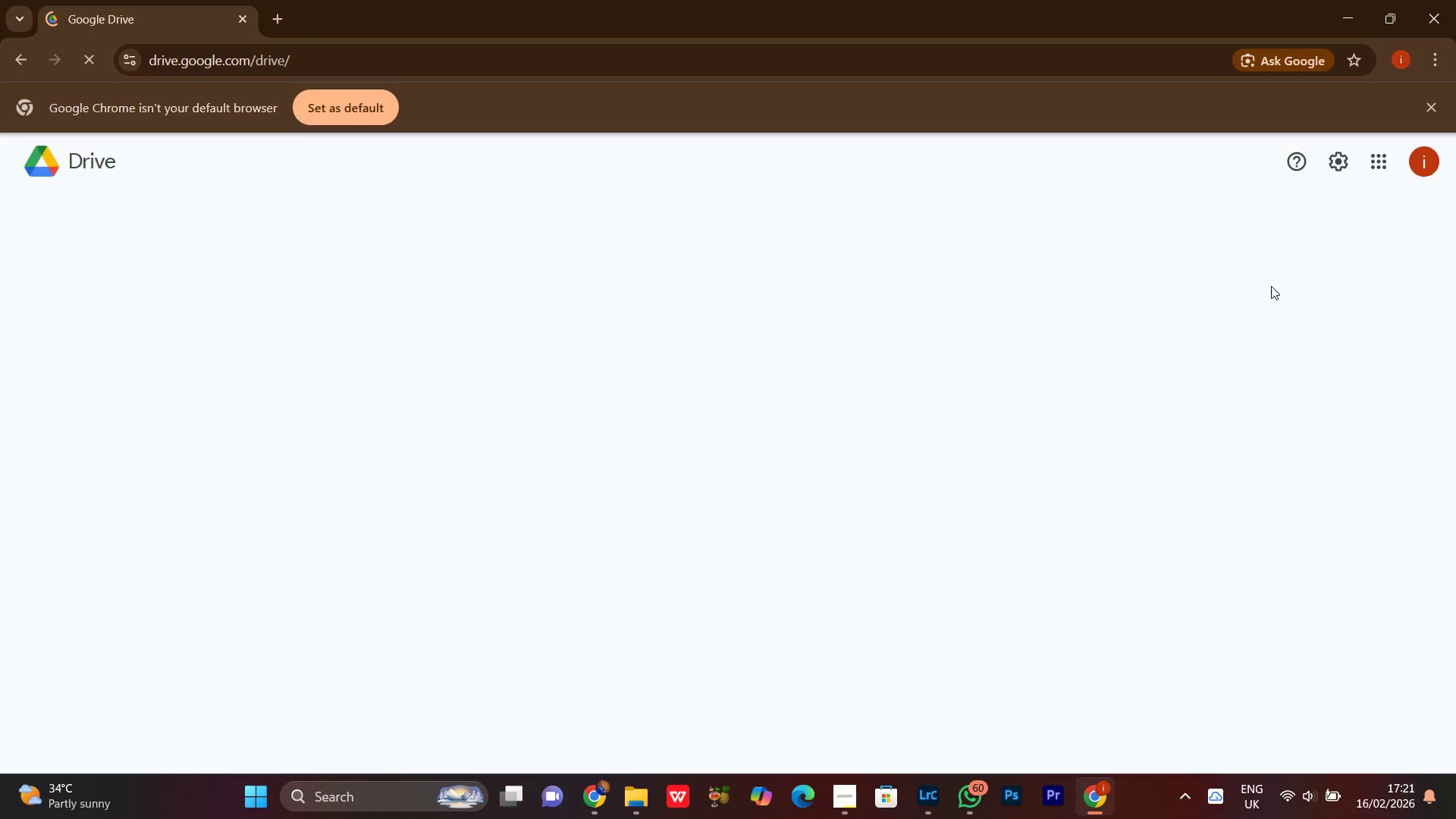 
wait(8.22)
 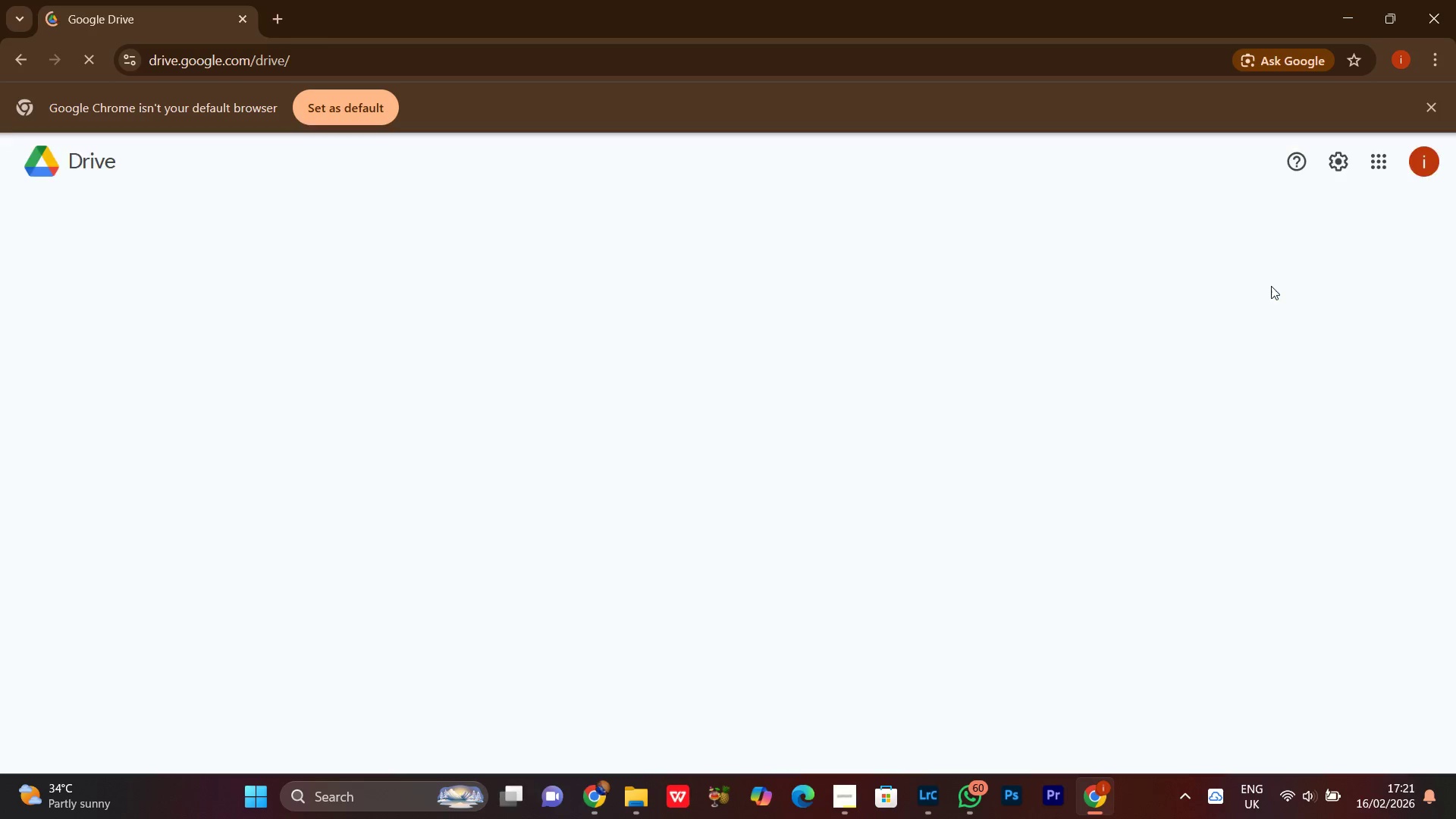 
scroll: coordinate [814, 505], scroll_direction: up, amount: 3.0
 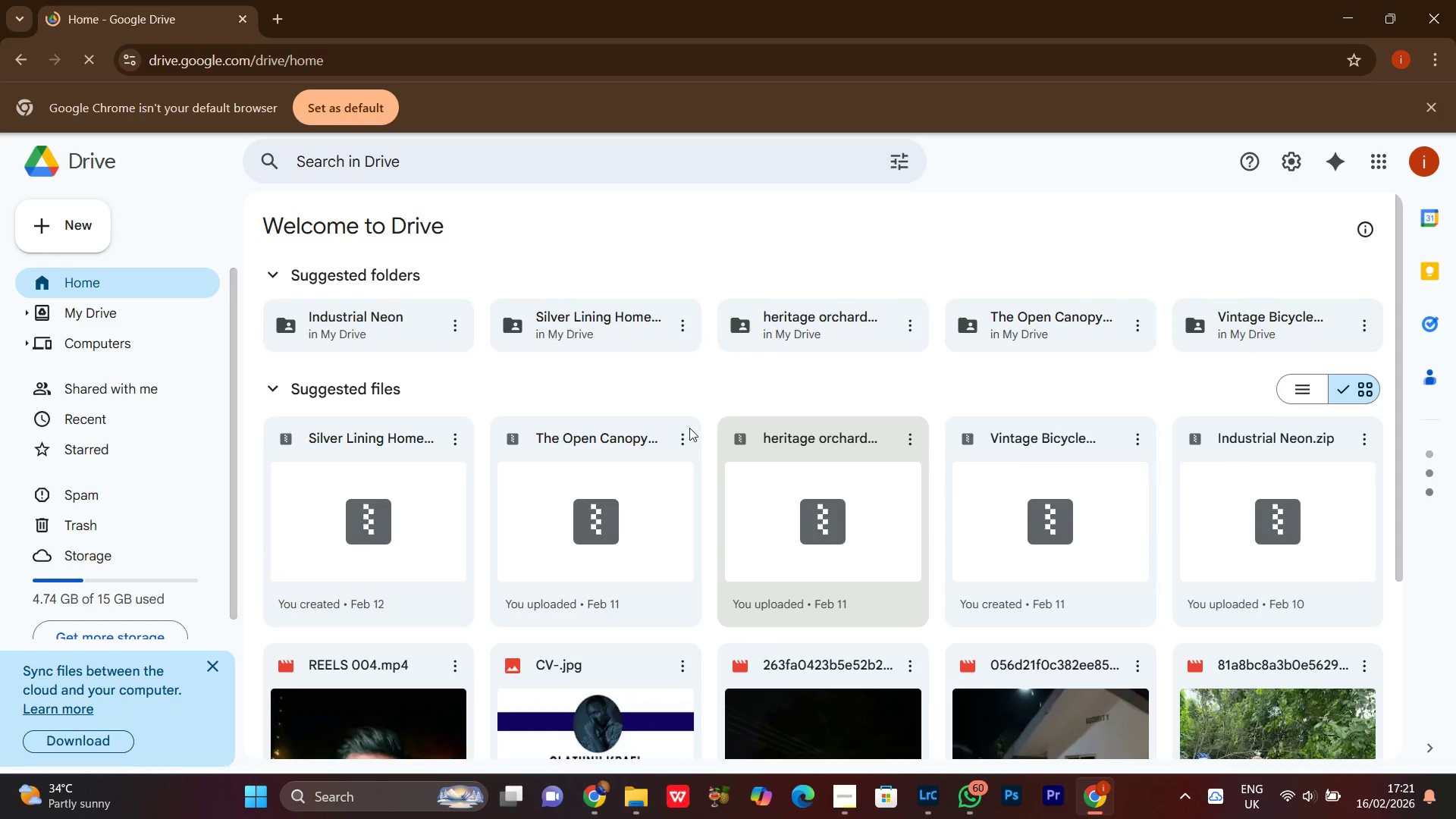 
scroll: coordinate [943, 570], scroll_direction: down, amount: 7.0
 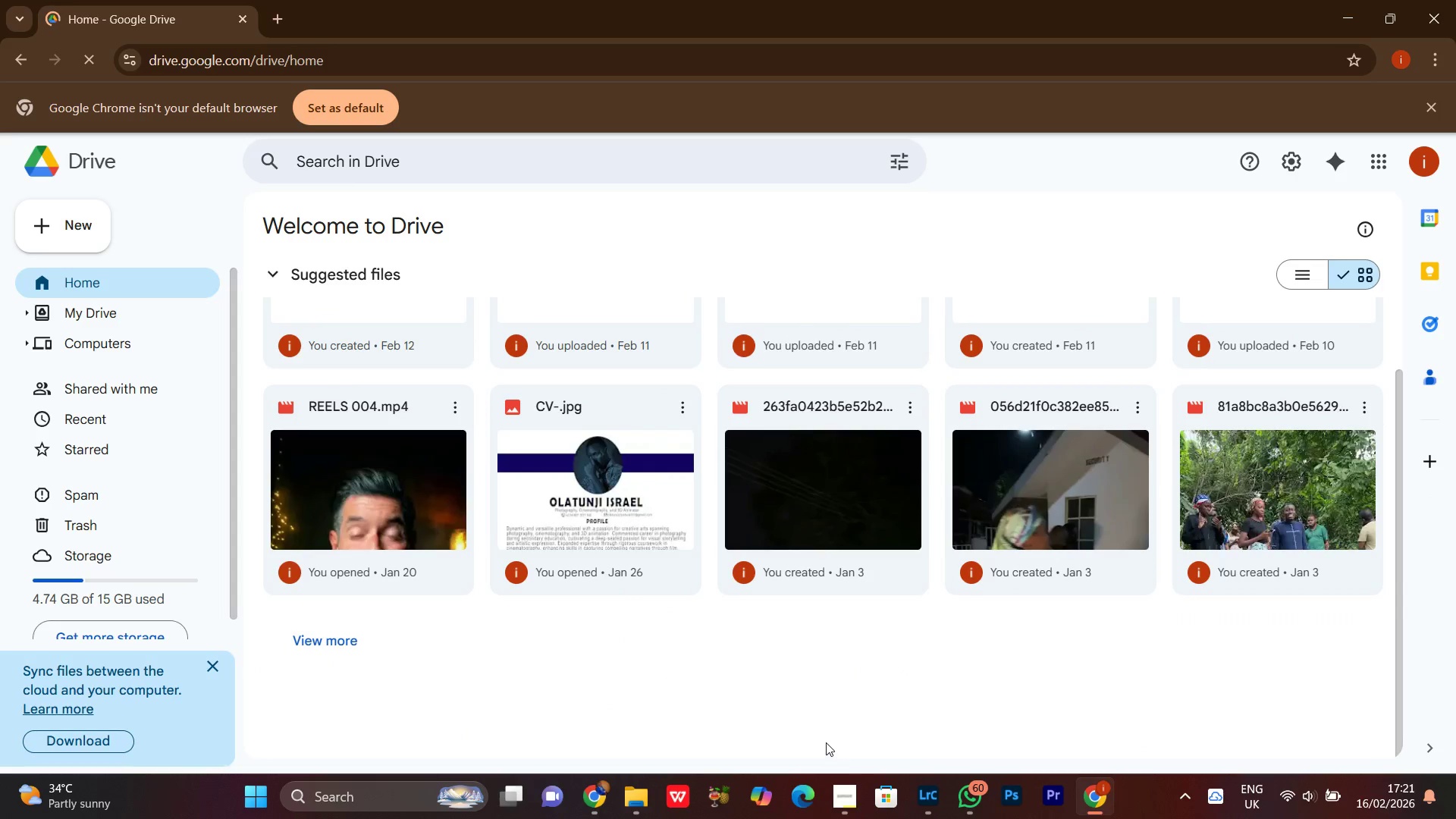 
scroll: coordinate [757, 649], scroll_direction: up, amount: 7.0
 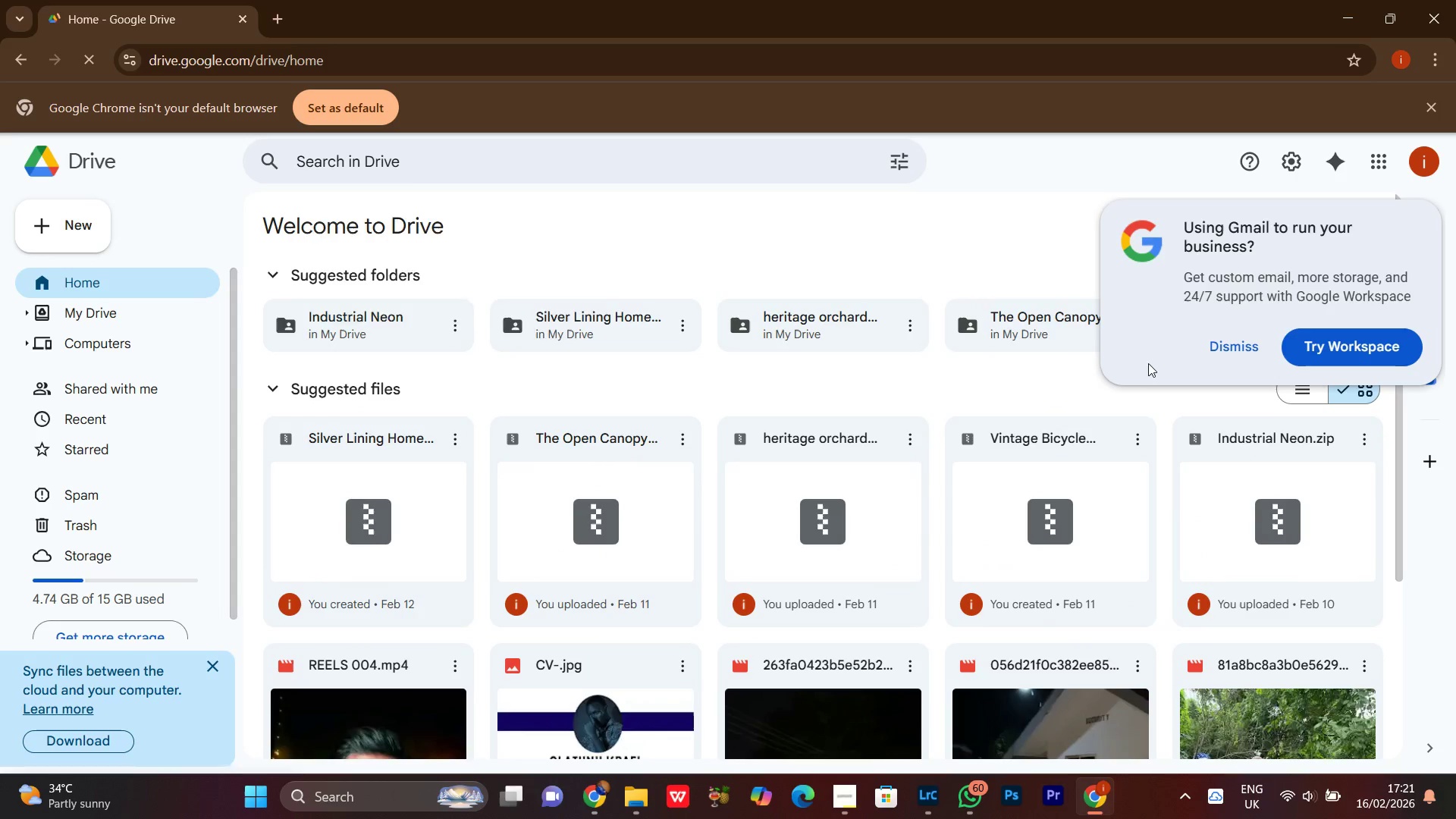 
left_click([1233, 347])
 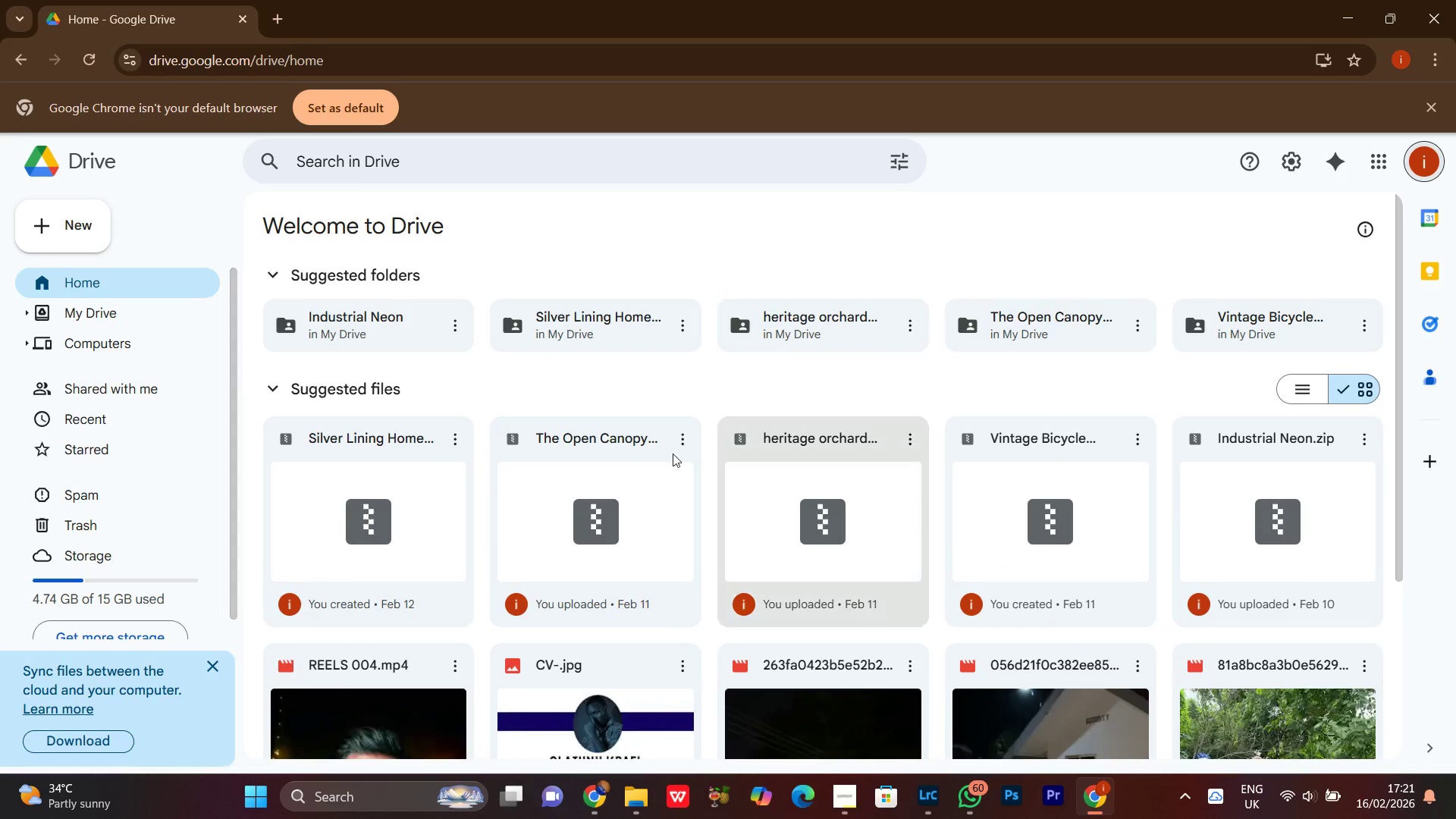 
scroll: coordinate [403, 449], scroll_direction: up, amount: 3.0
 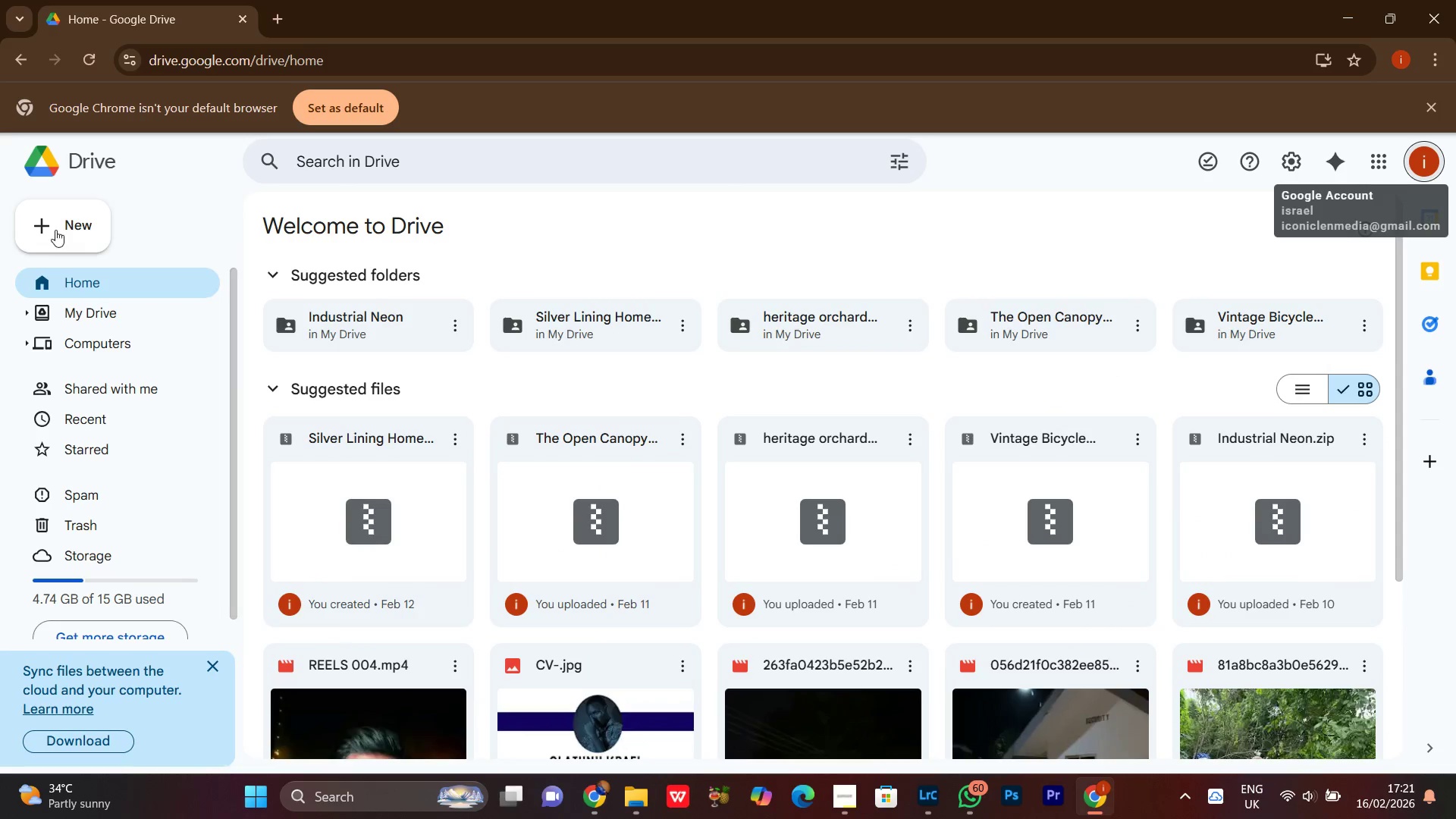 
left_click([73, 201])
 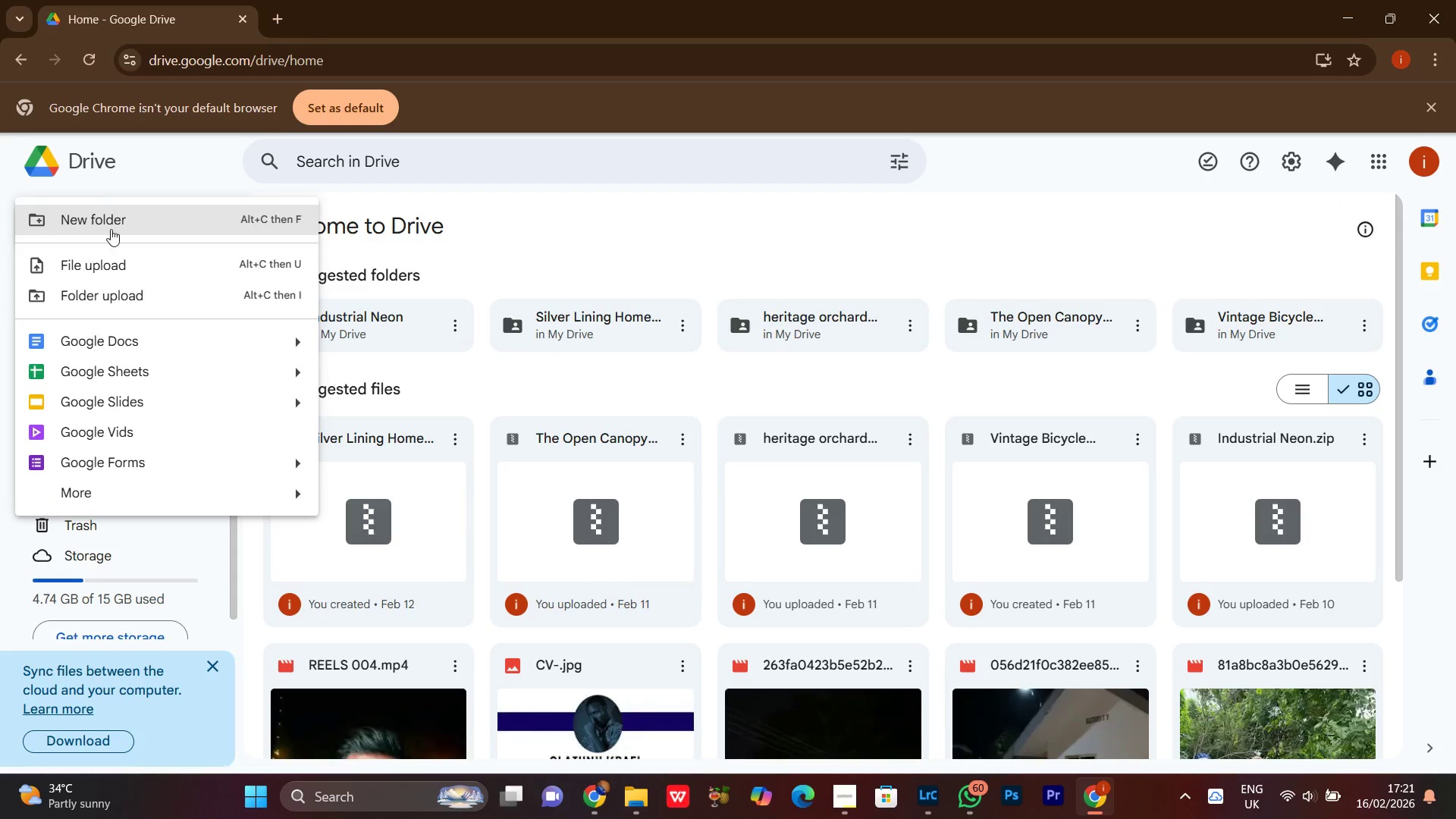 
left_click([118, 228])
 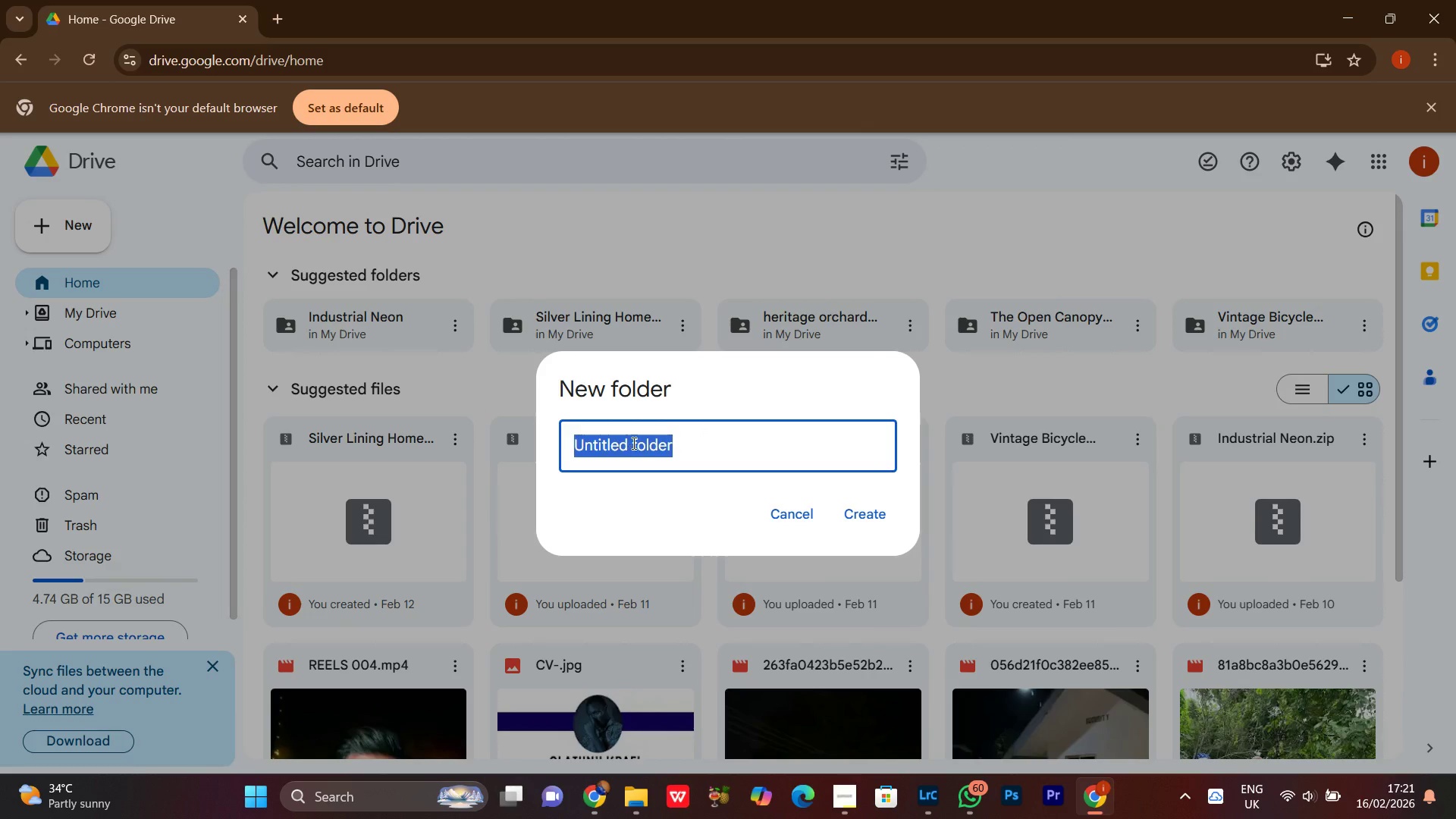 
key(Control+V)
 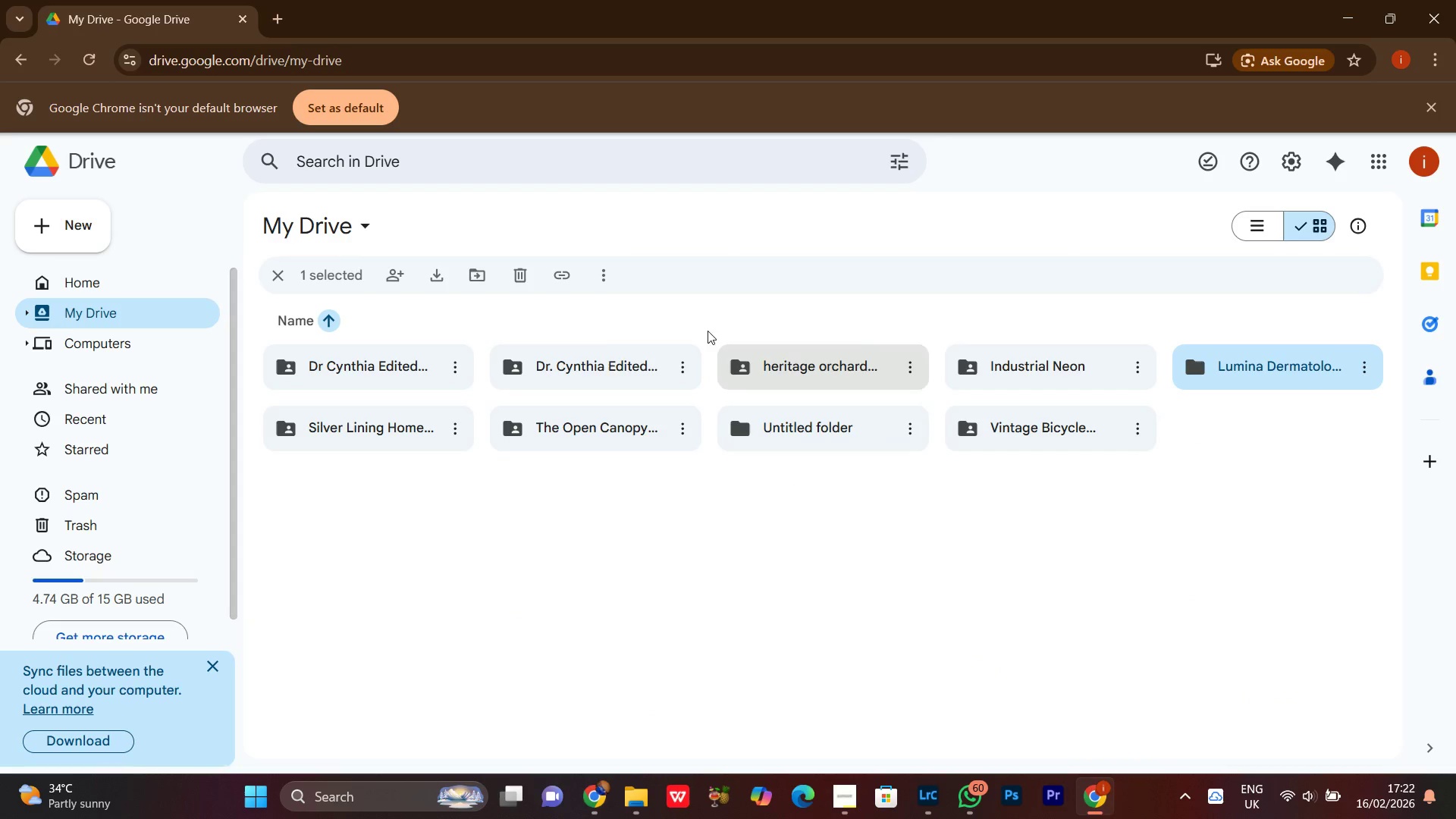 
double_click([1257, 362])
 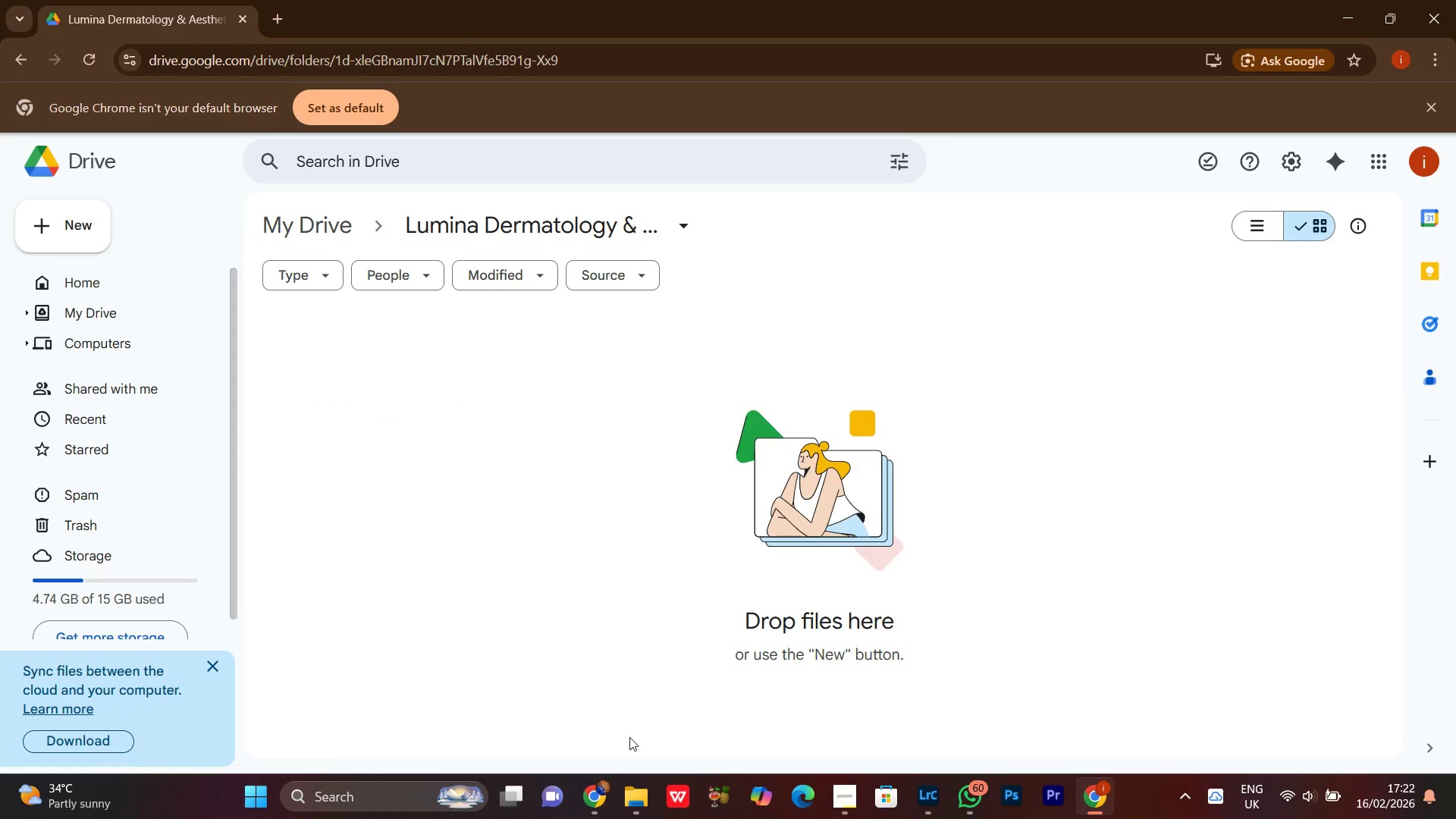 
left_click([619, 818])
 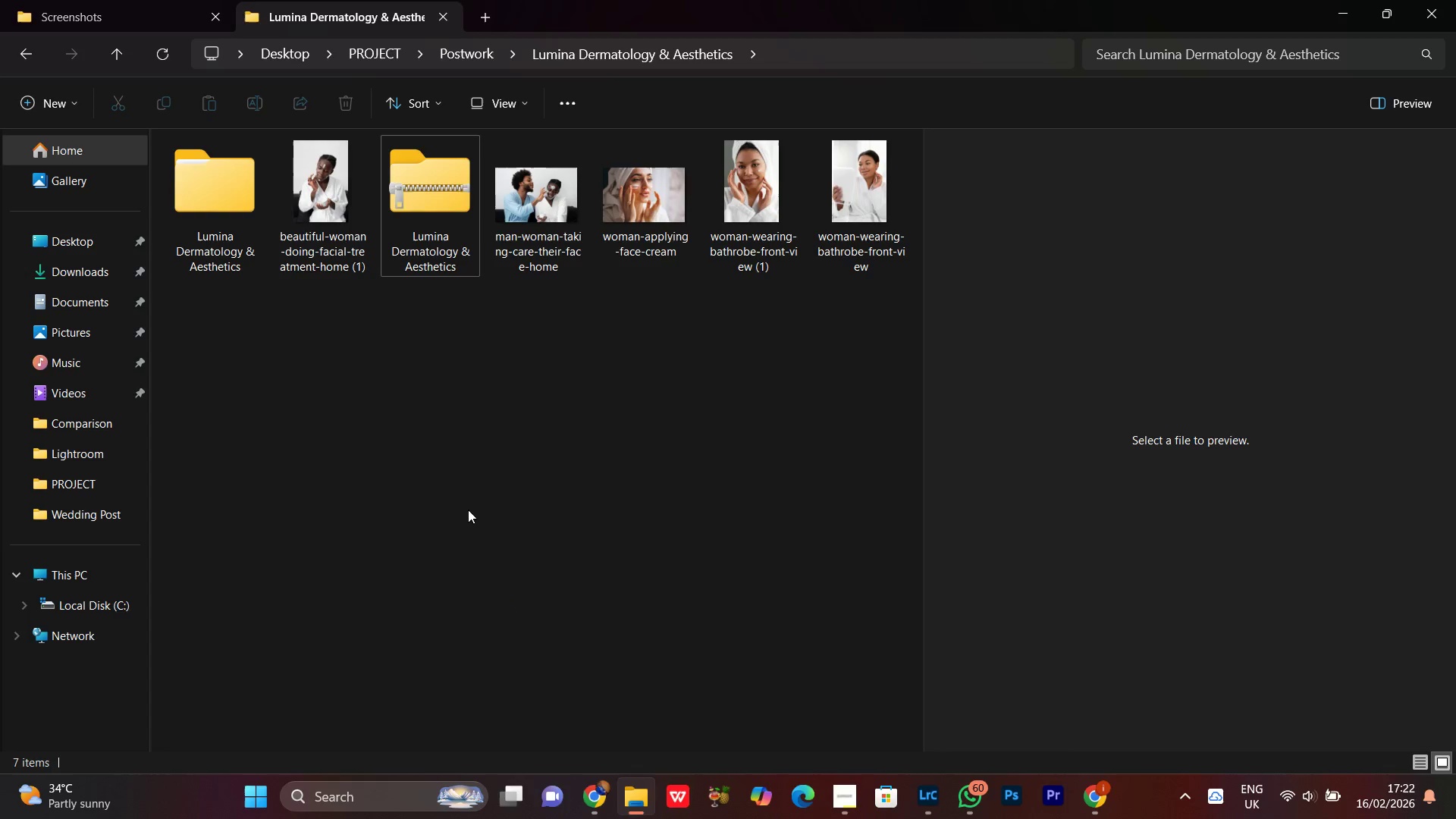 
left_click([417, 440])
 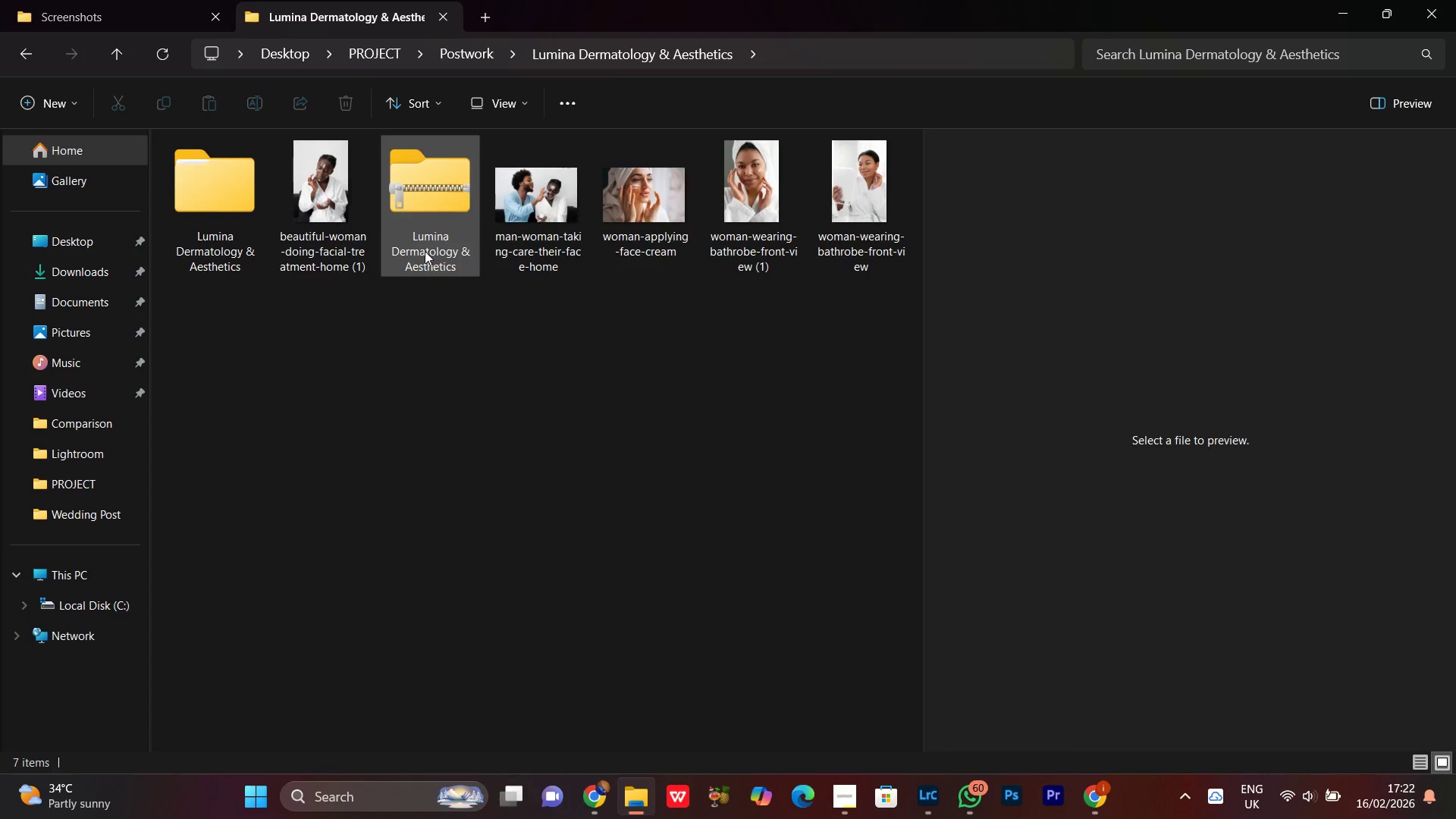 
left_click([425, 249])
 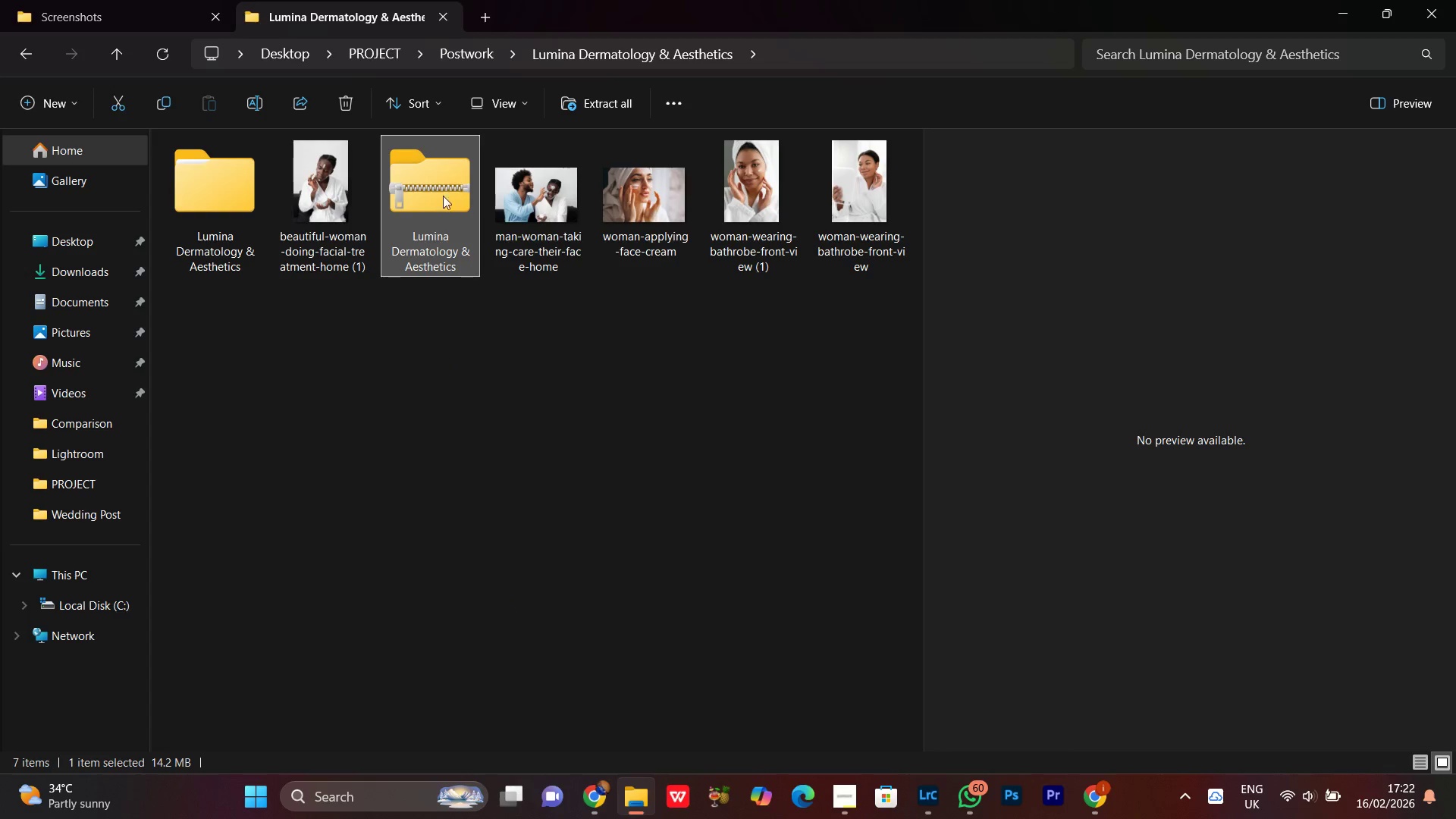 
left_click_drag(start_coordinate=[415, 184], to_coordinate=[511, 430])
 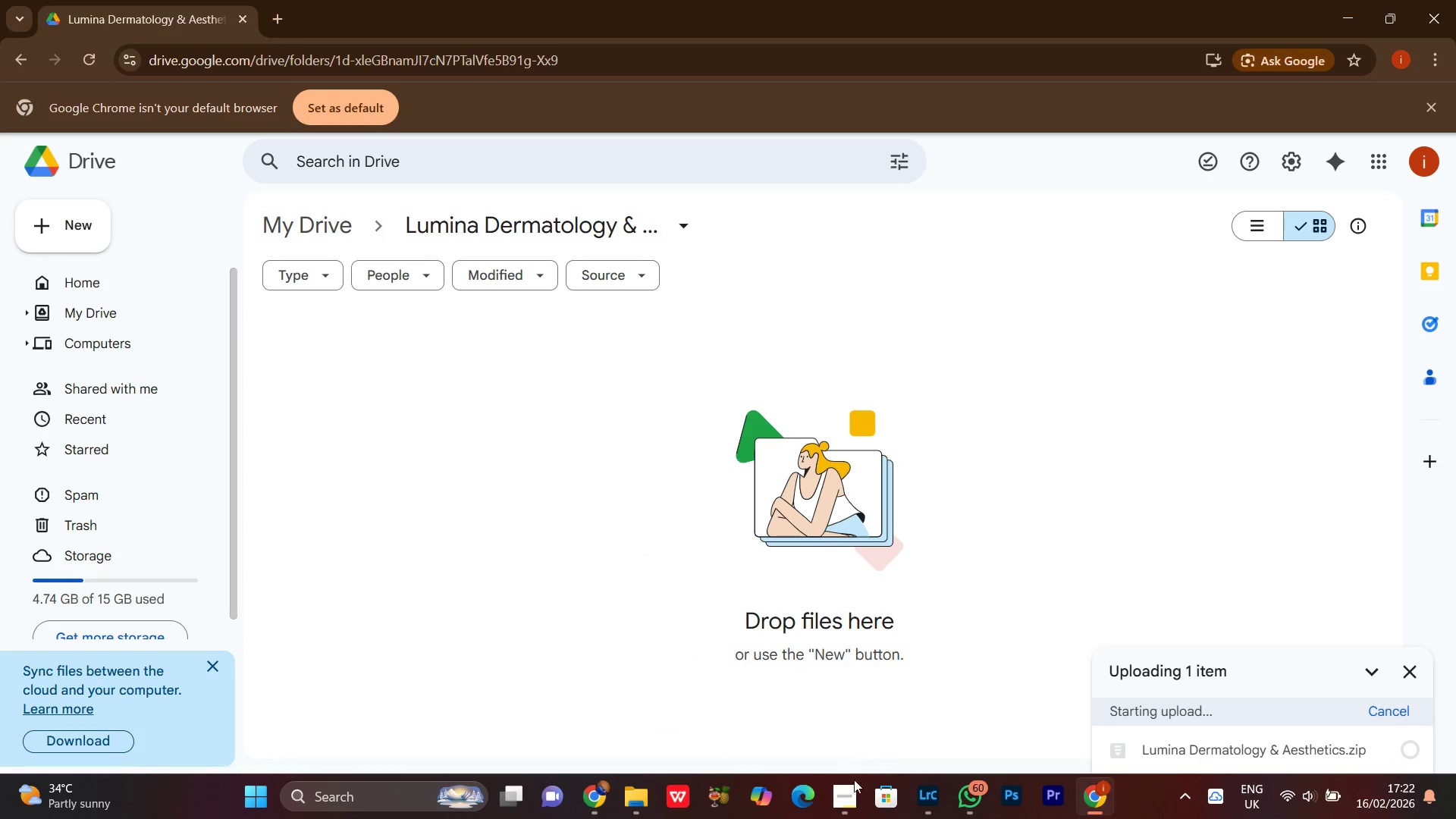 
left_click([838, 814])